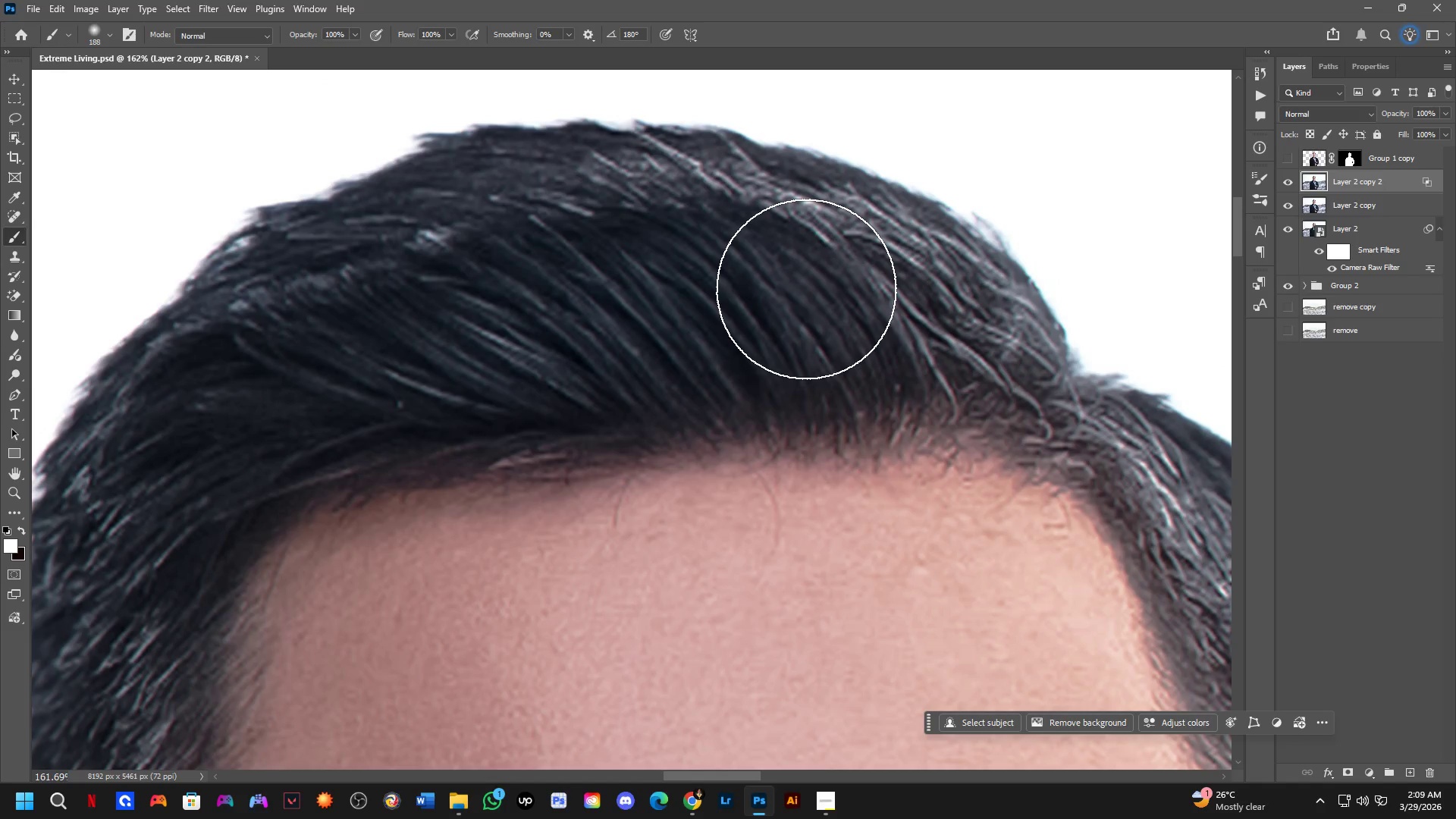 
hold_key(key=Space, duration=1.2)
 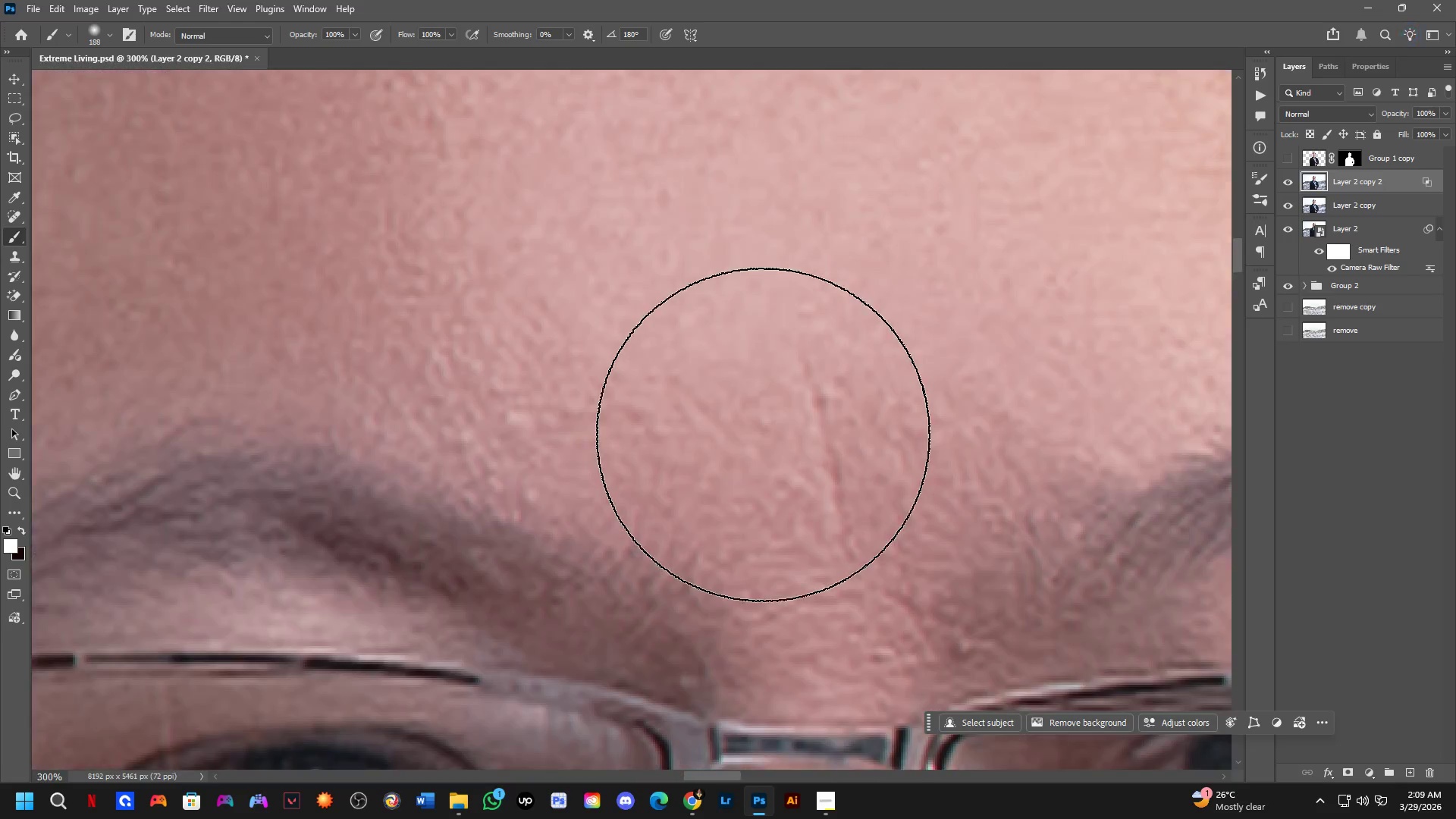 
left_click_drag(start_coordinate=[803, 322], to_coordinate=[809, 219])
 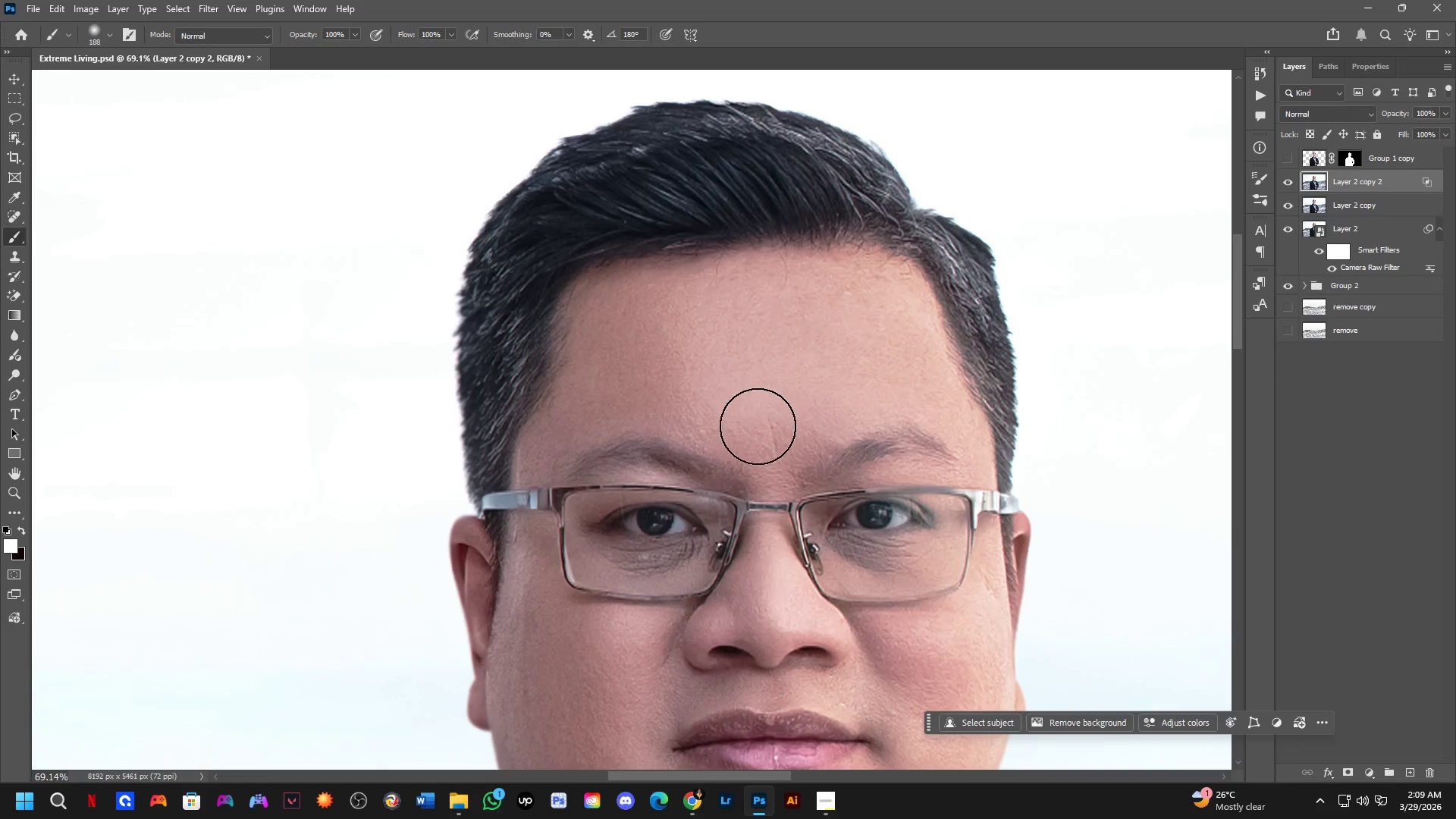 
scroll: coordinate [778, 258], scroll_direction: down, amount: 9.0
 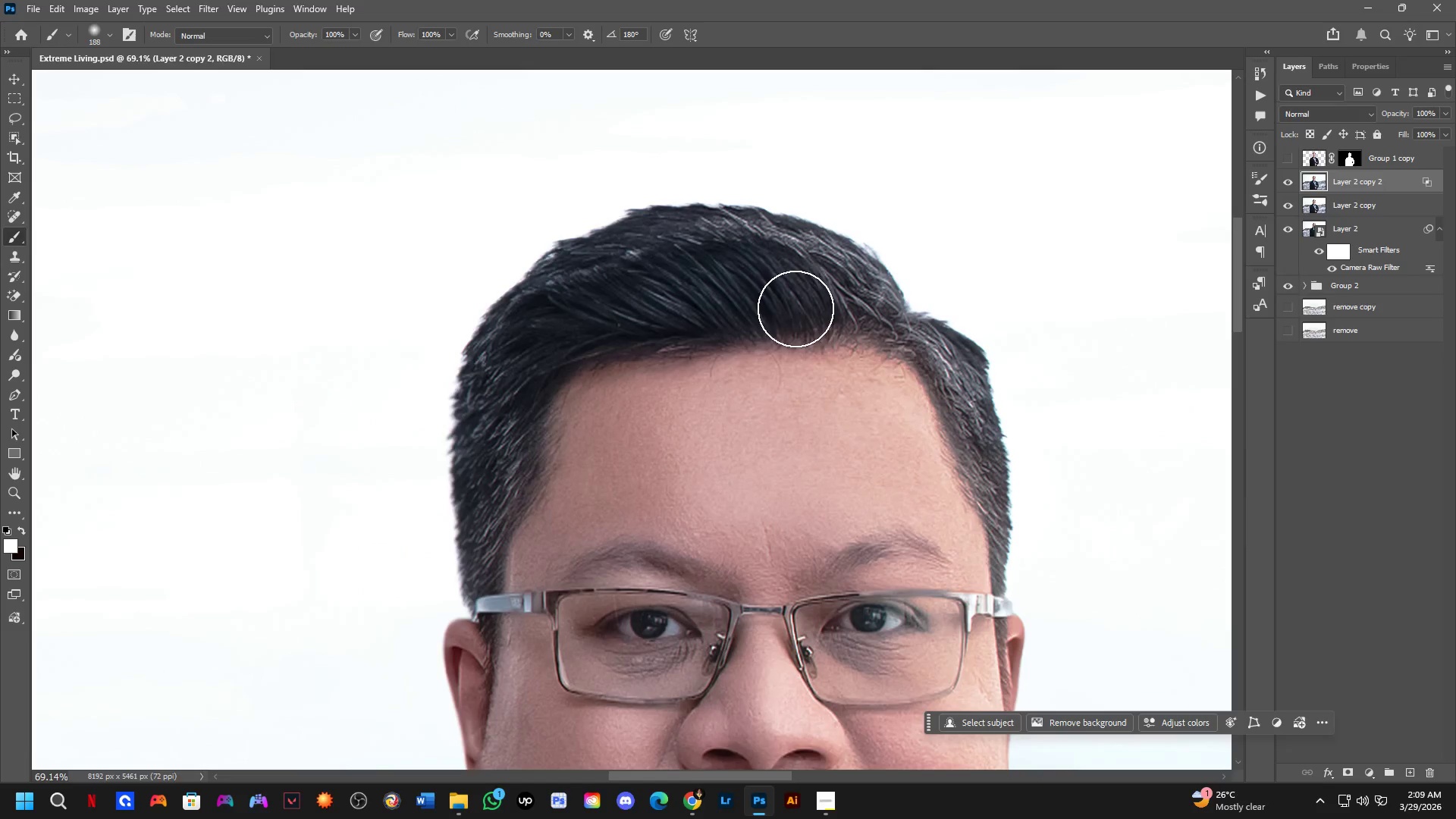 
key(Shift+ShiftLeft)
 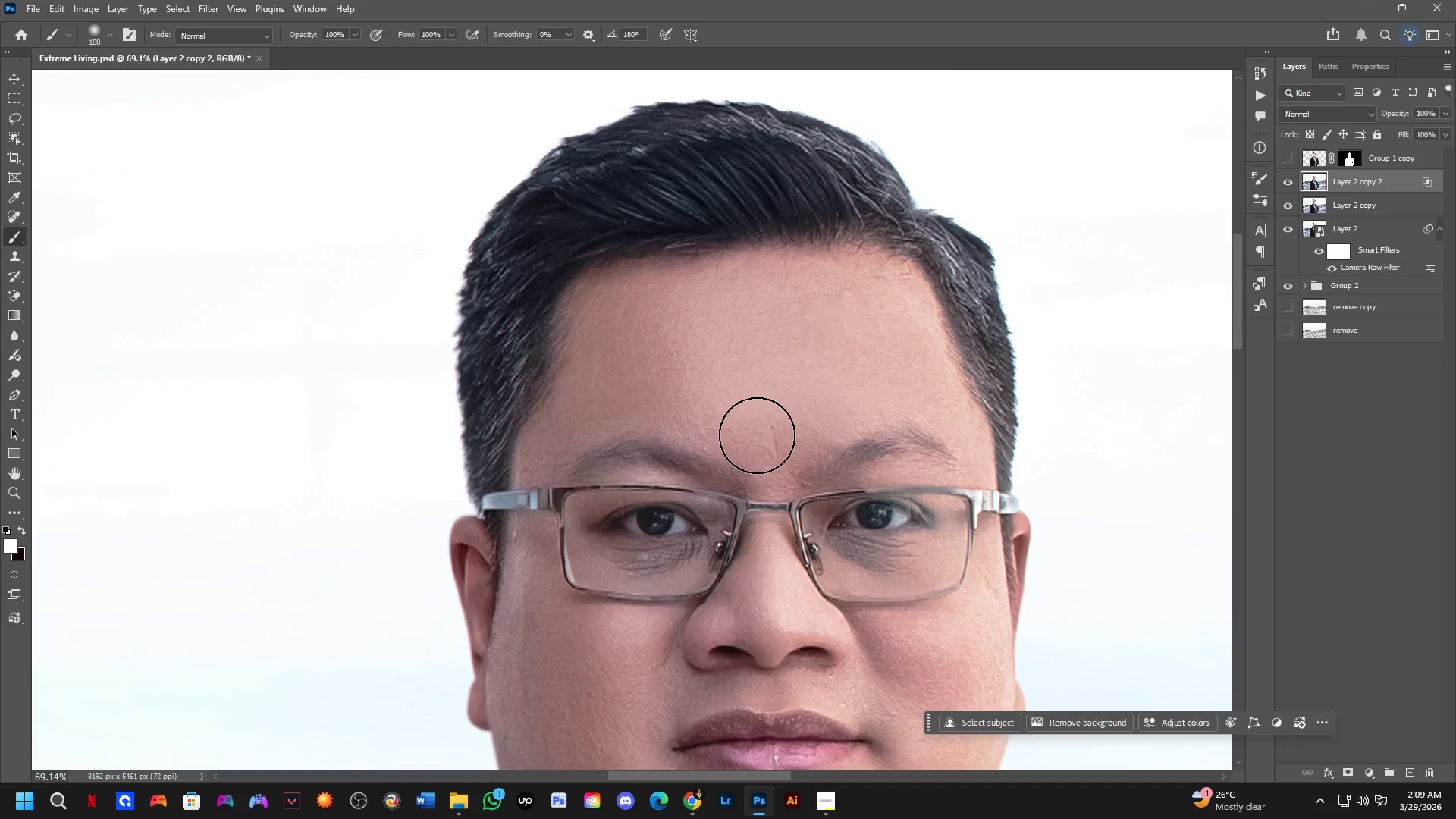 
key(Shift+ShiftLeft)
 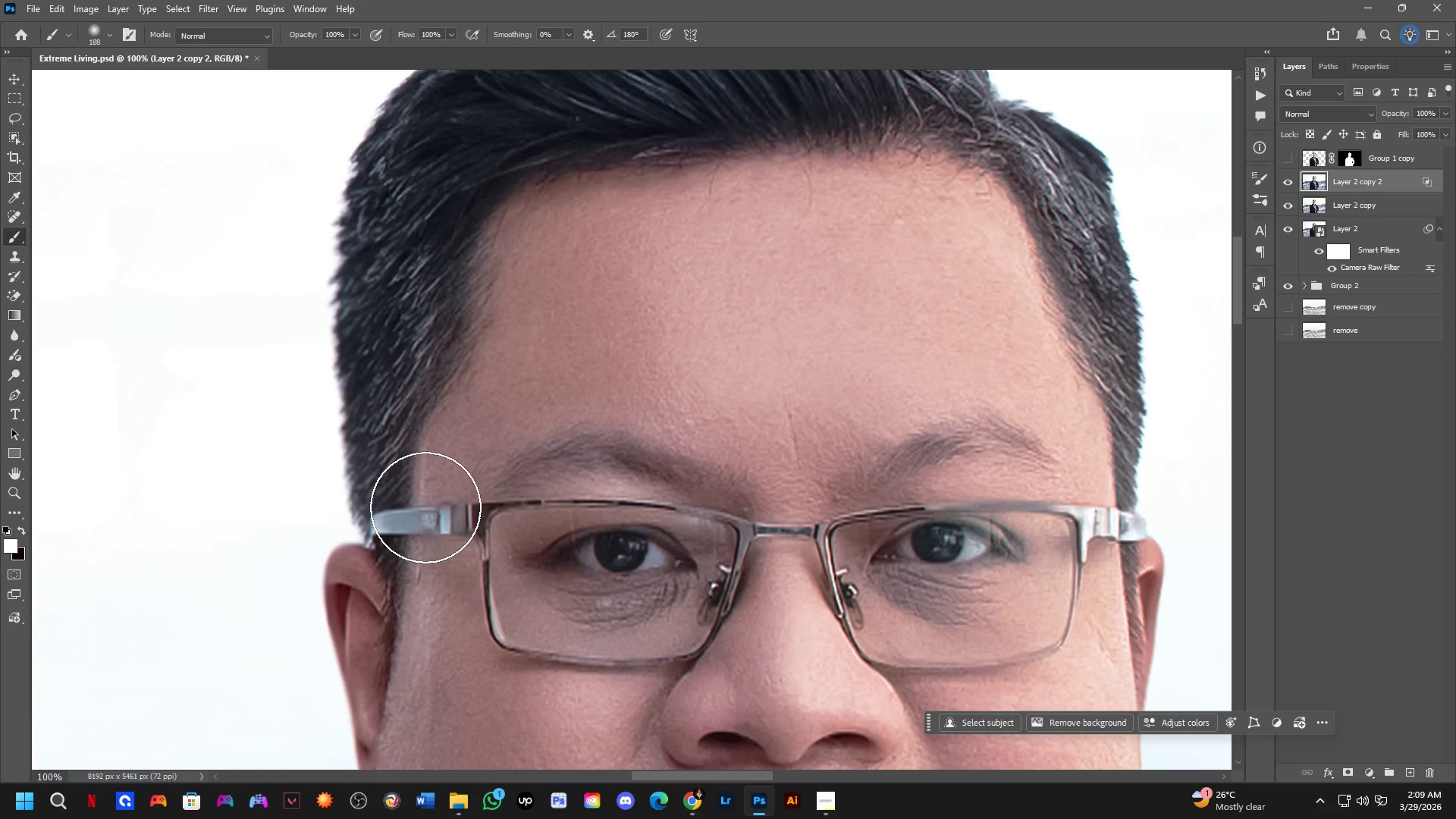 
scroll: coordinate [774, 423], scroll_direction: up, amount: 1.0
 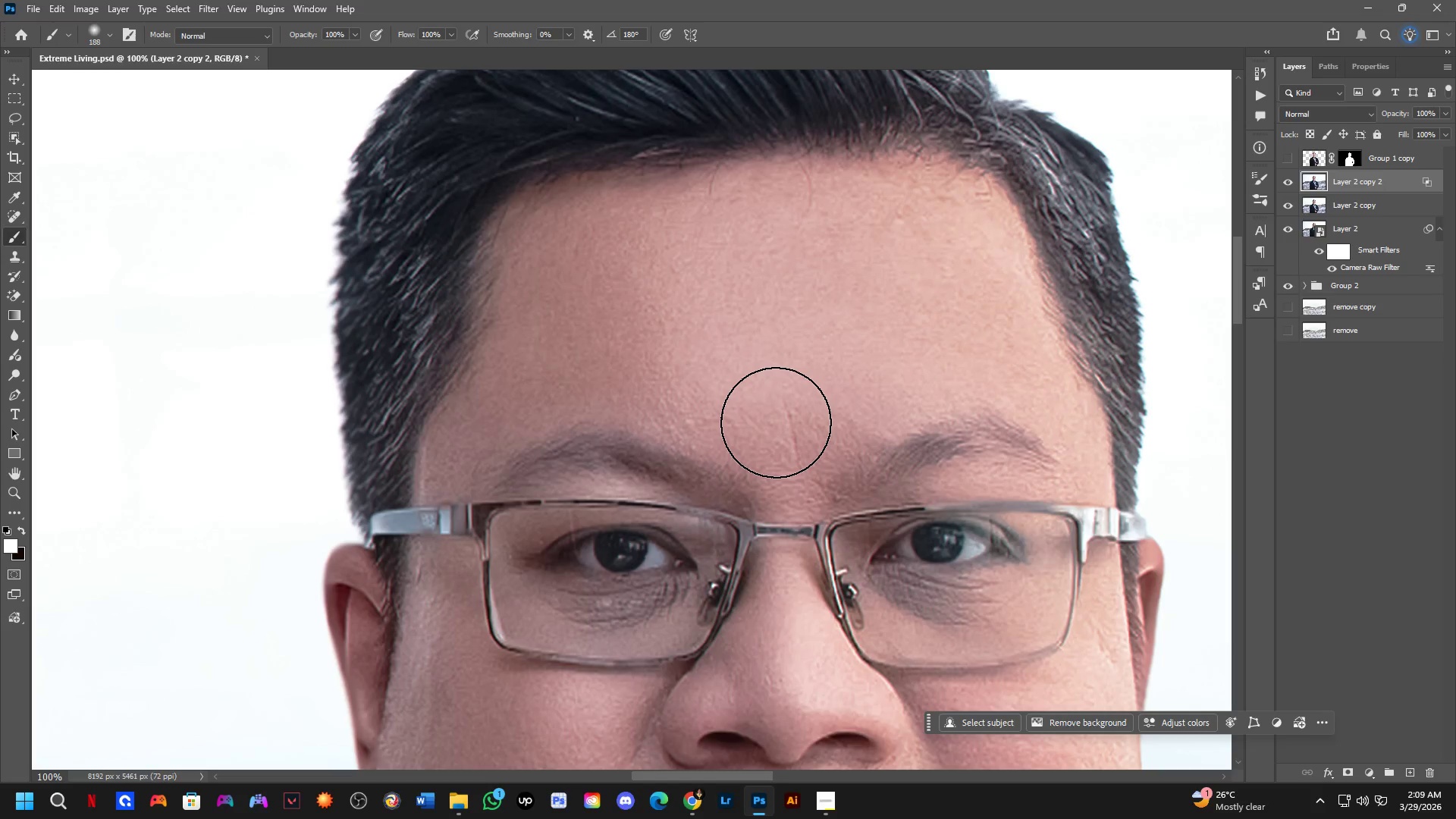 
scroll: coordinate [397, 528], scroll_direction: down, amount: 2.0
 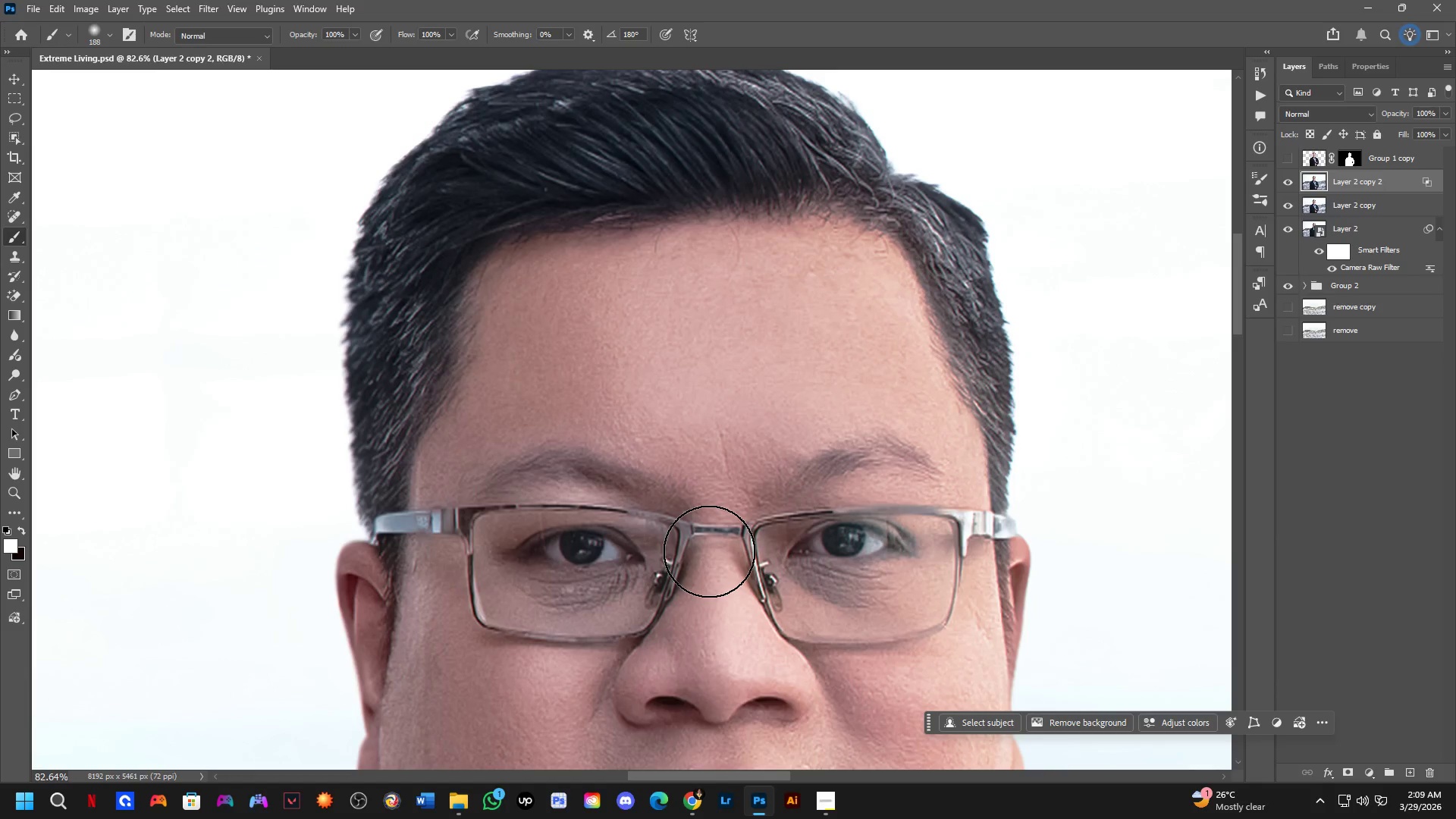 
hold_key(key=AltLeft, duration=1.5)
 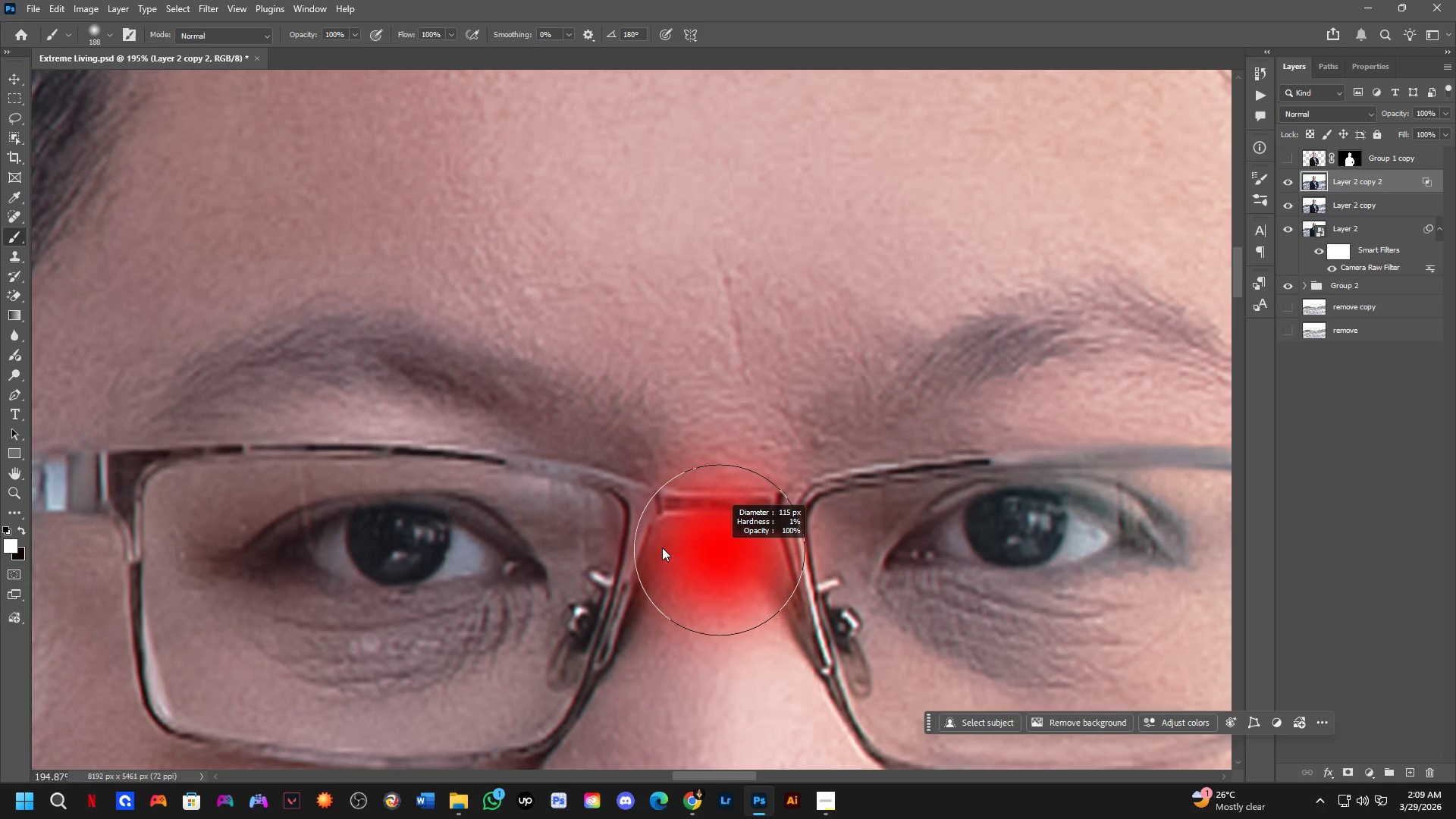 
scroll: coordinate [720, 550], scroll_direction: up, amount: 9.0
 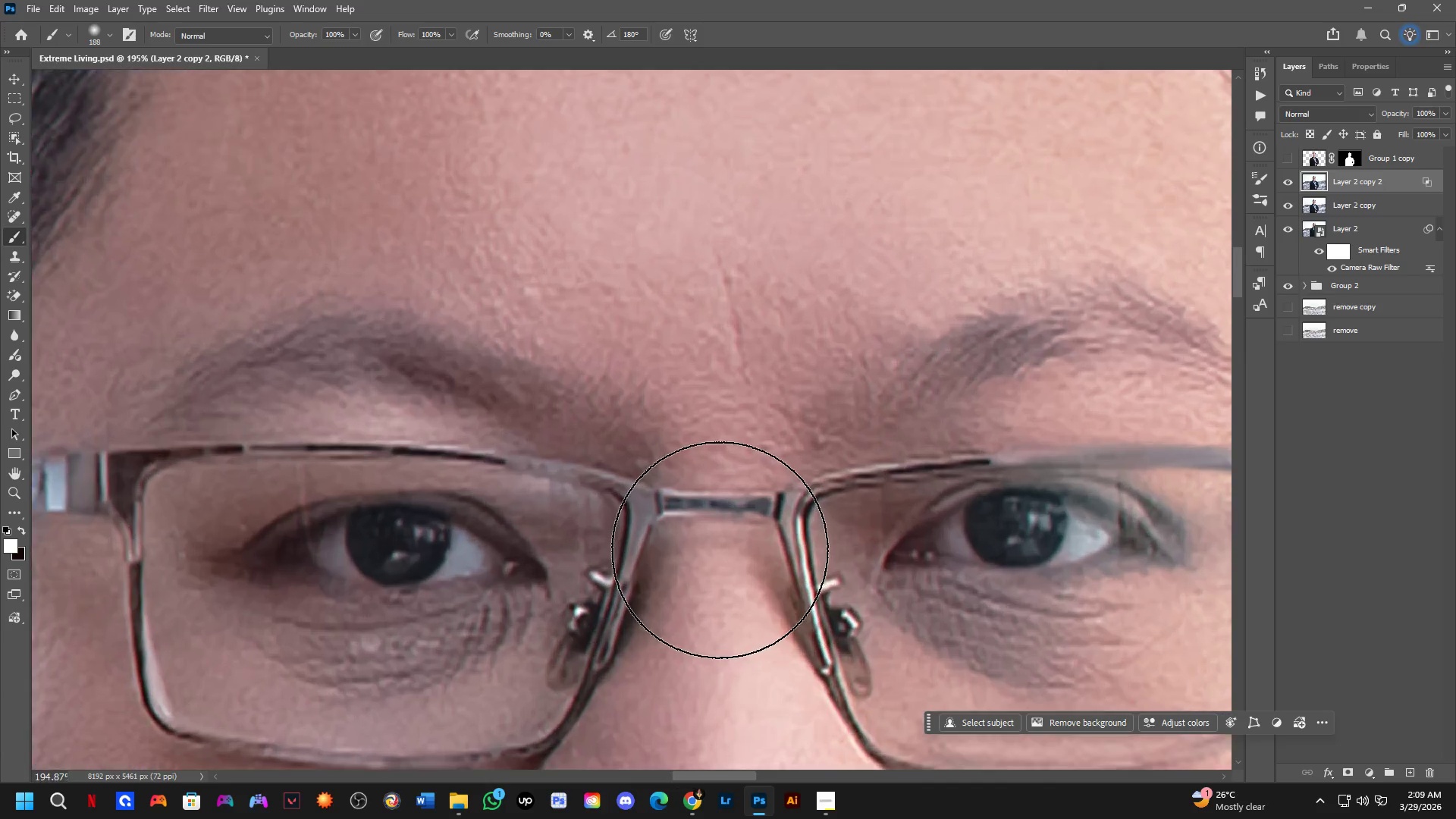 
hold_key(key=AltLeft, duration=1.11)
 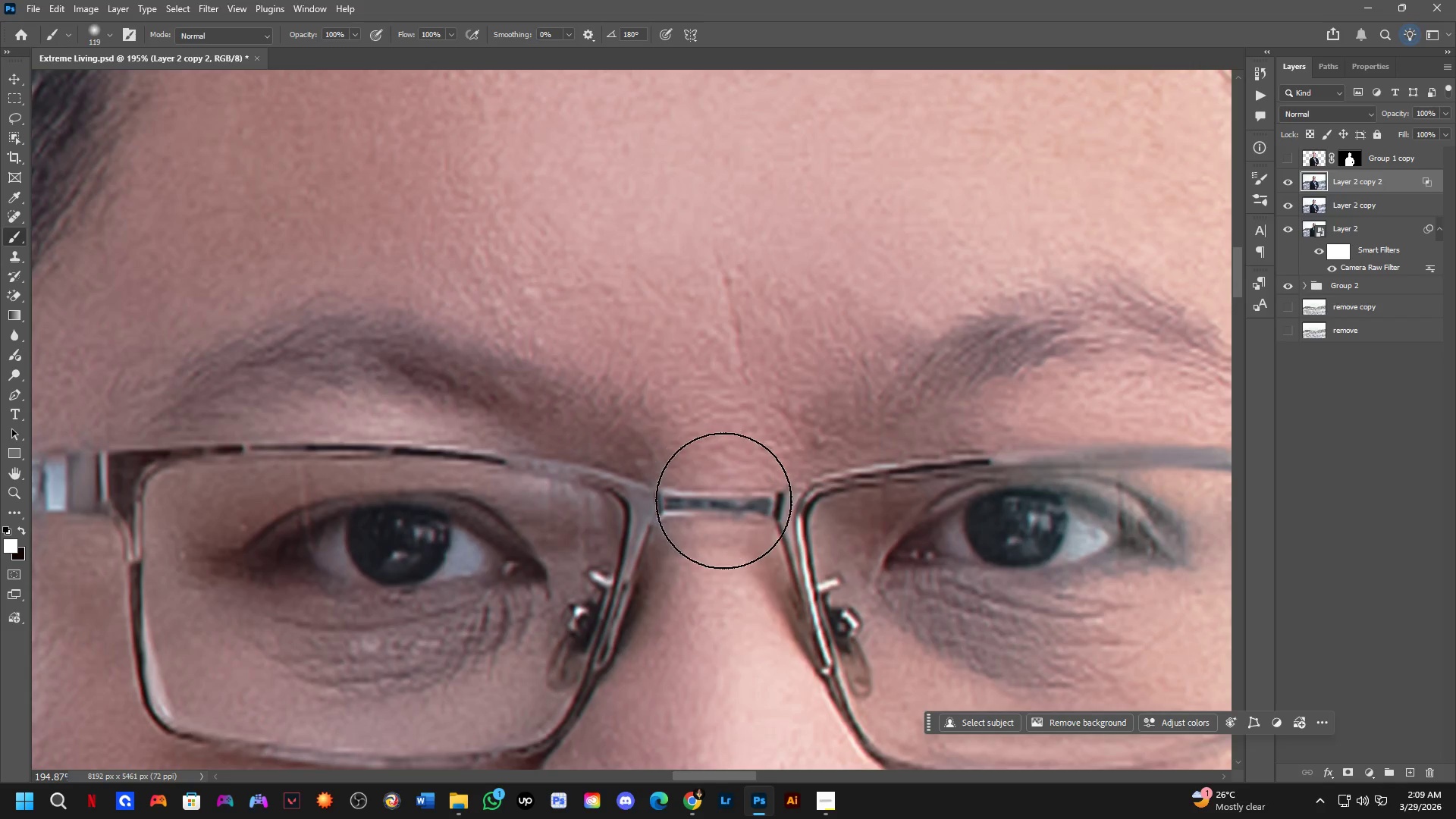 
key(Shift+ShiftLeft)
 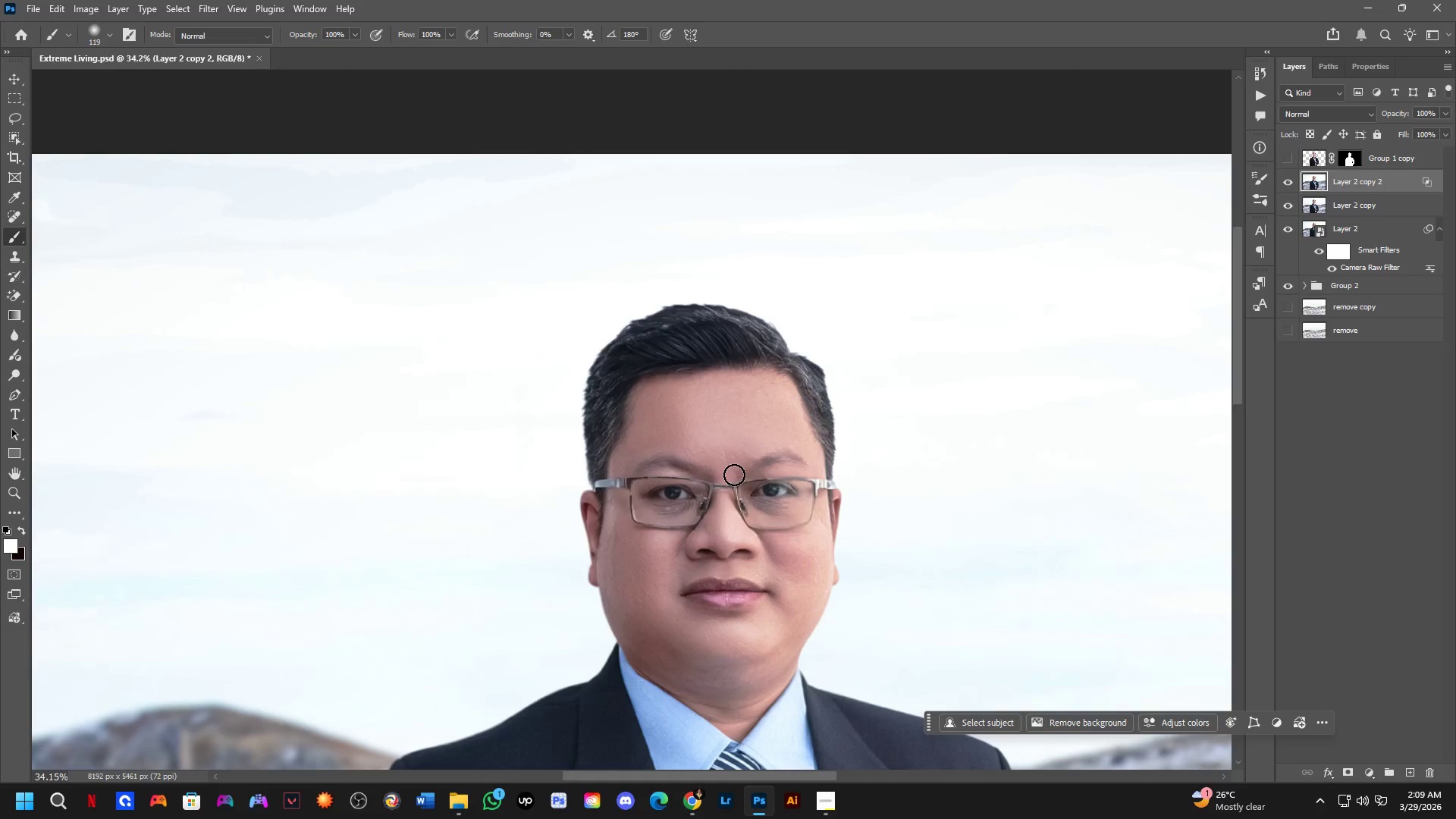 
hold_key(key=Space, duration=0.61)
 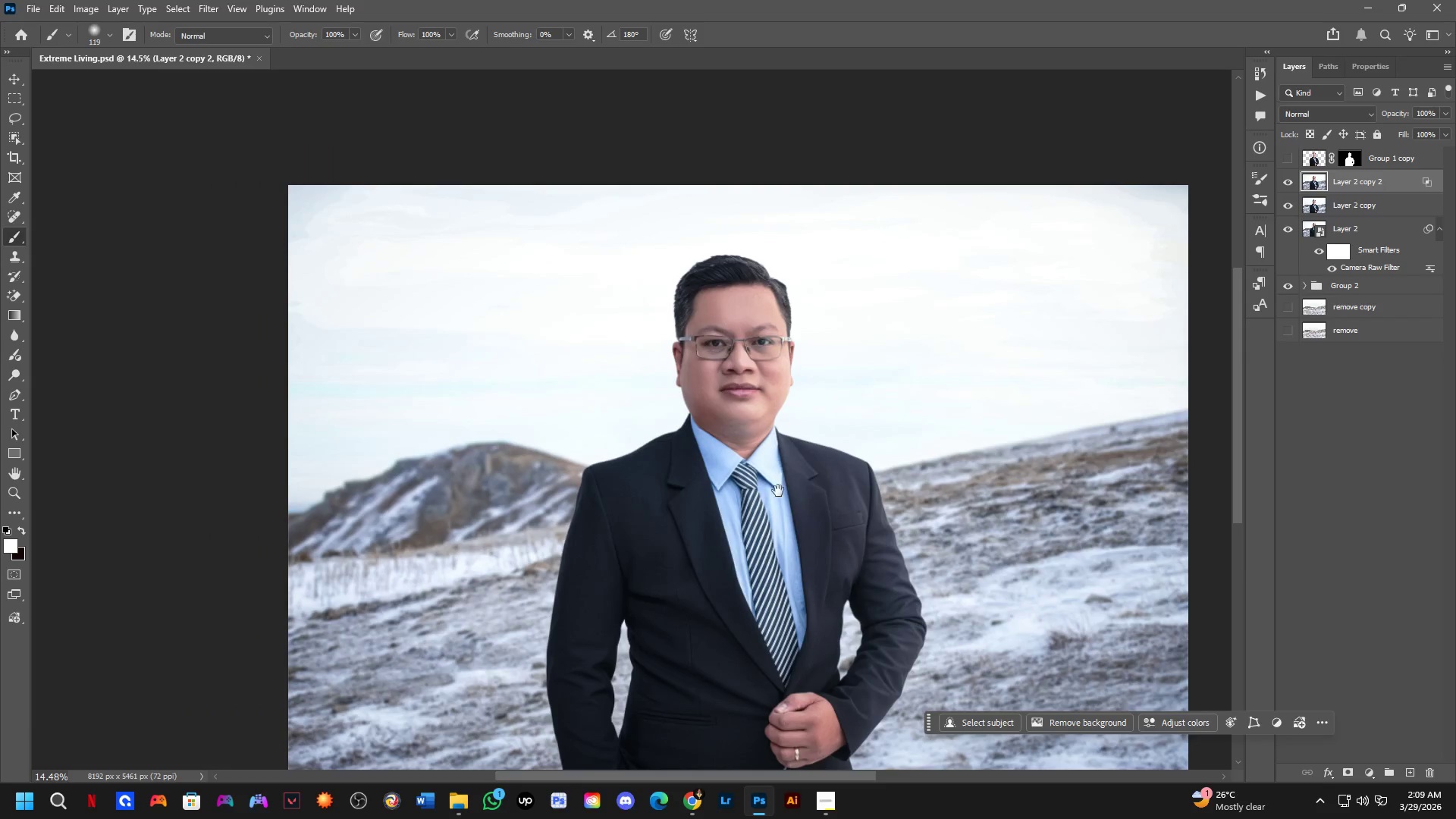 
left_click_drag(start_coordinate=[788, 547], to_coordinate=[771, 369])
 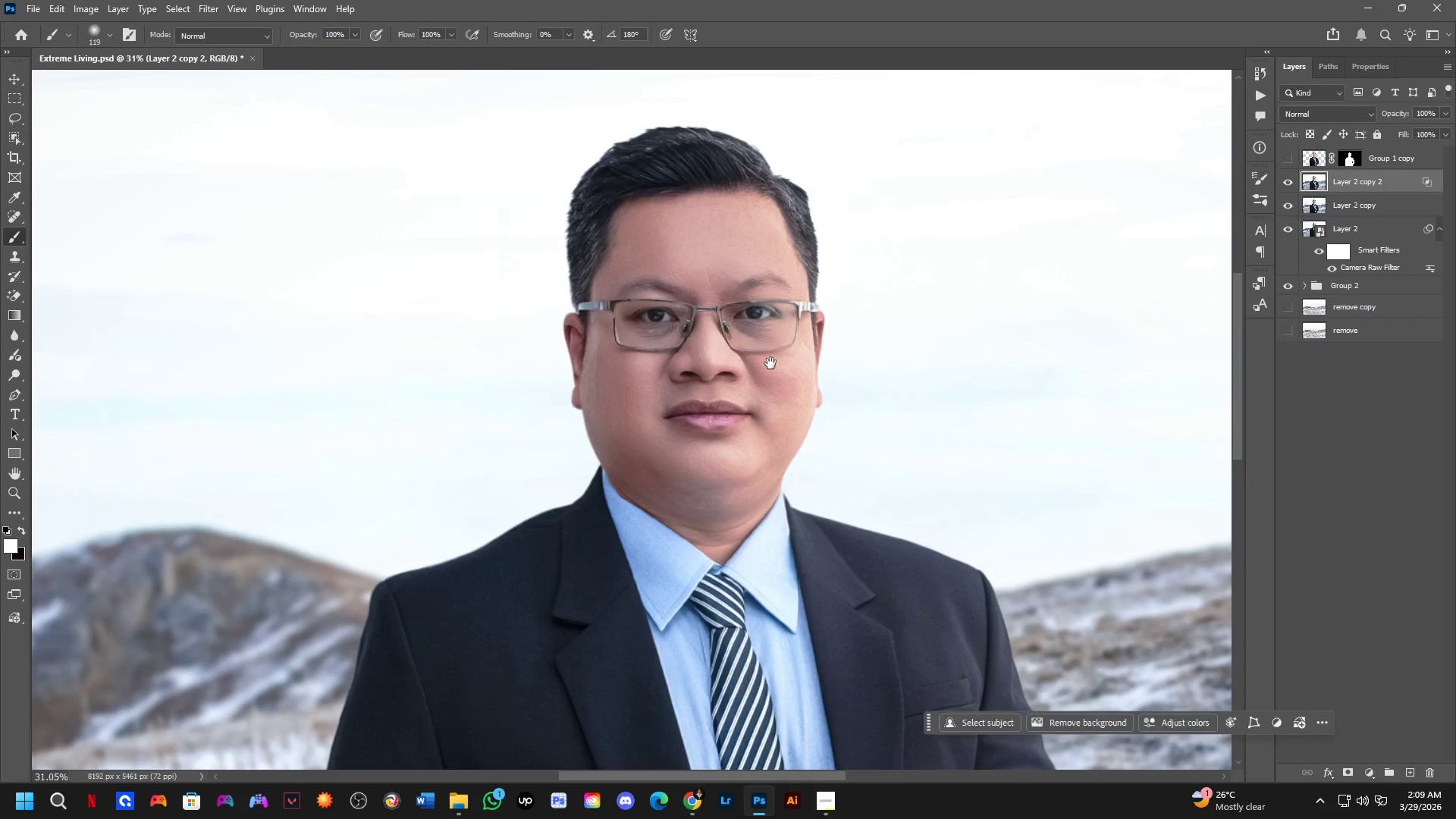 
scroll: coordinate [729, 475], scroll_direction: down, amount: 17.0
 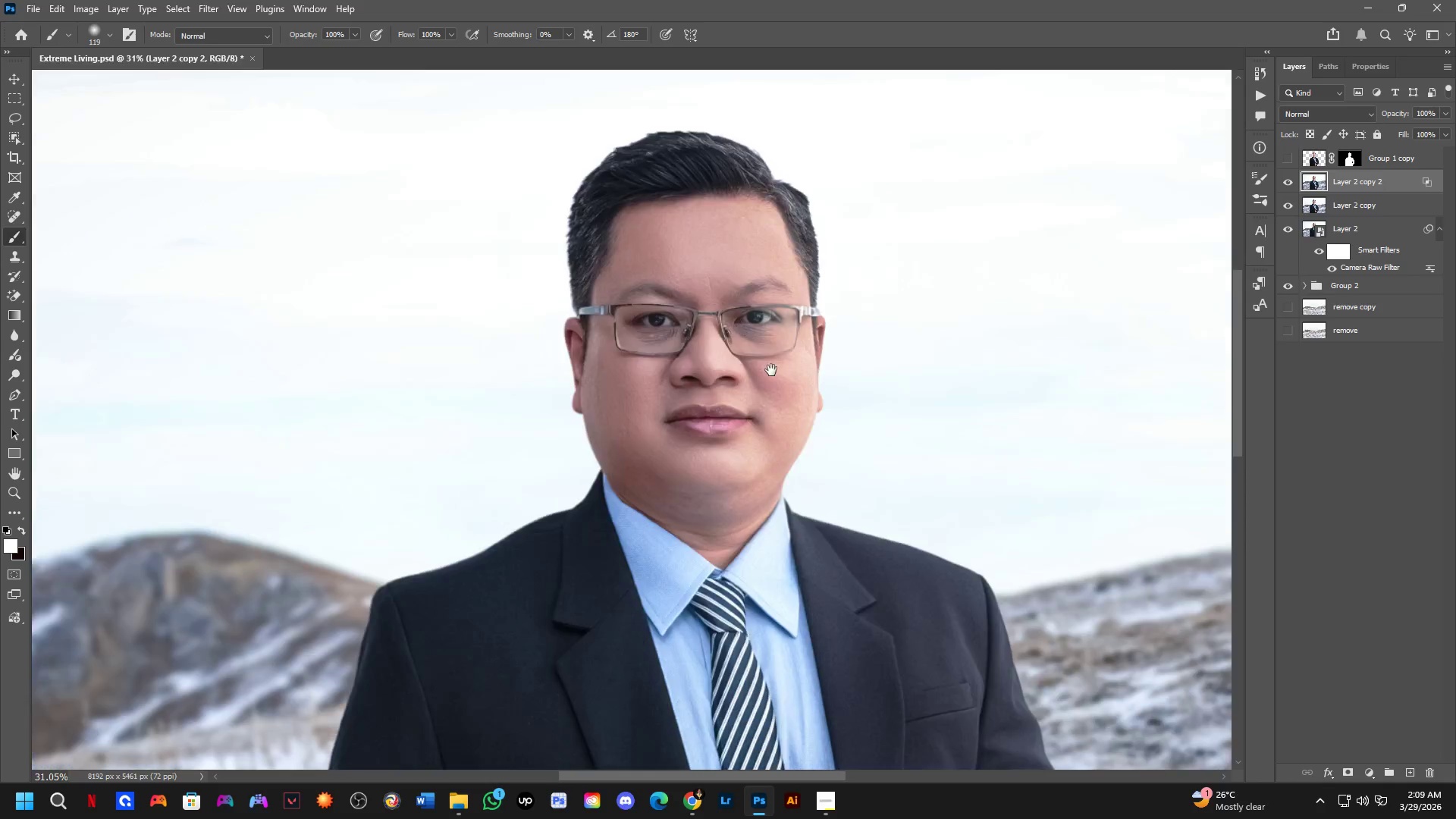 
hold_key(key=Space, duration=1.26)
 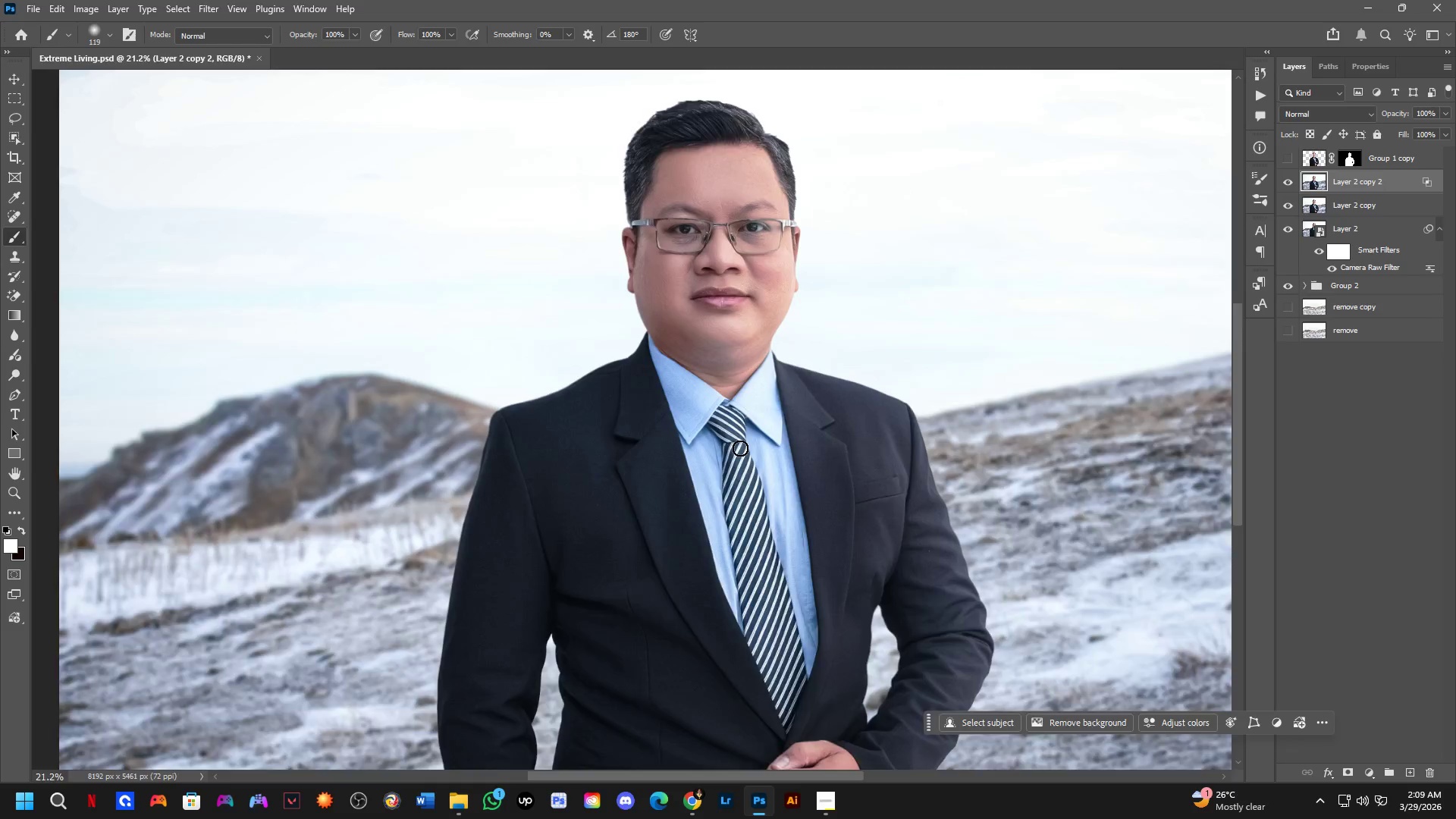 
left_click_drag(start_coordinate=[779, 491], to_coordinate=[767, 446])
 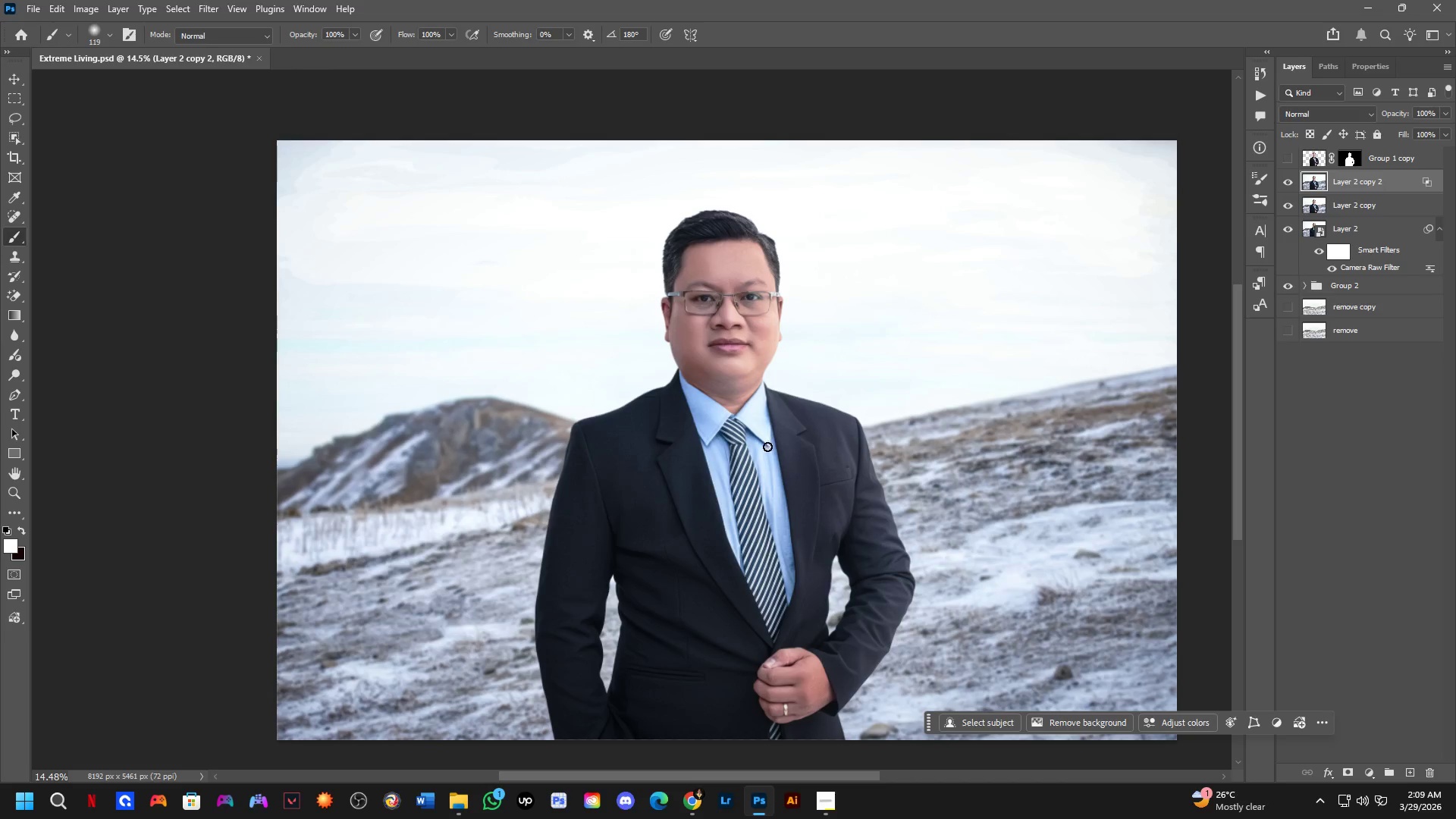 
scroll: coordinate [766, 375], scroll_direction: down, amount: 8.0
 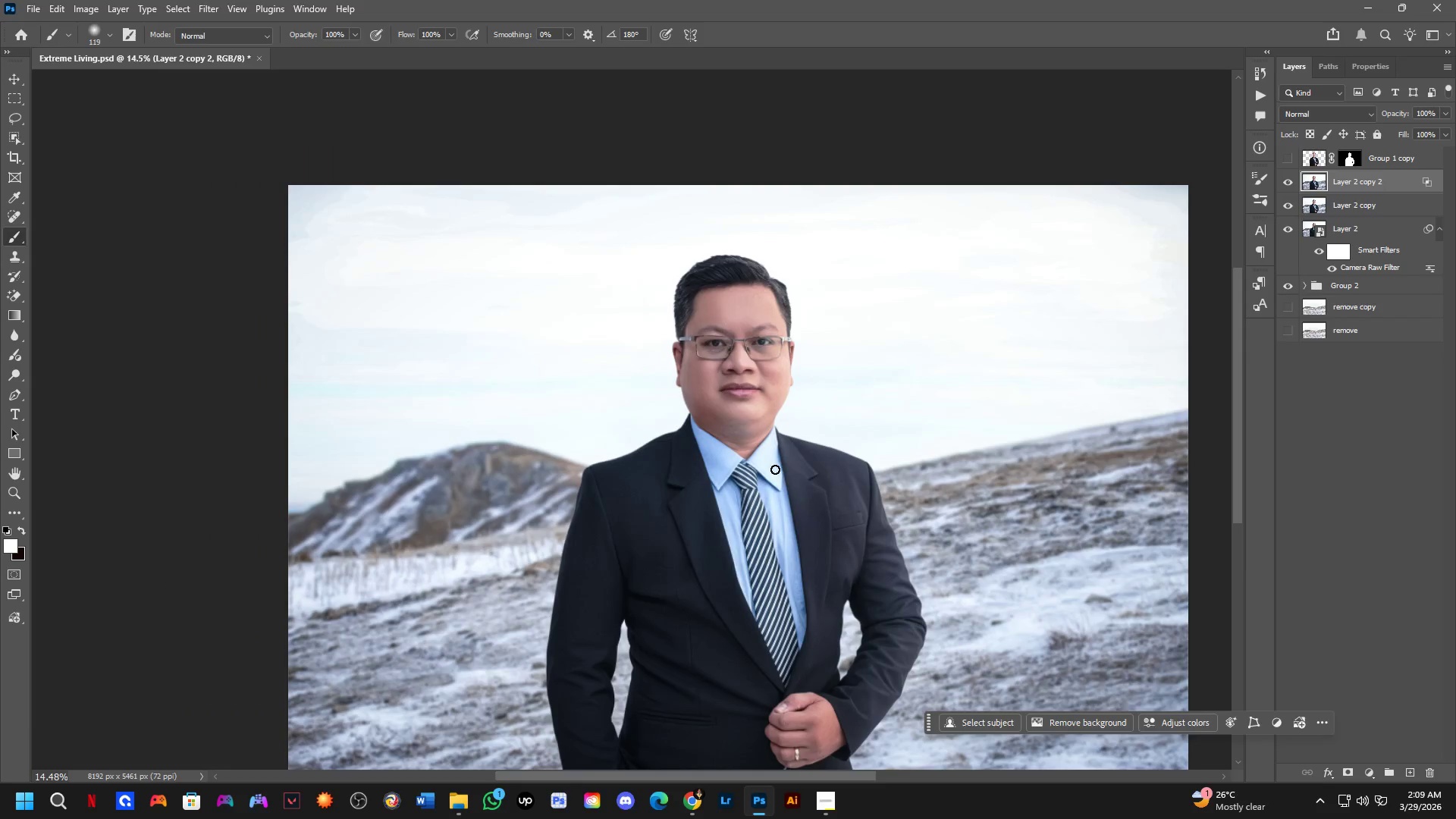 
hold_key(key=Space, duration=2.23)
 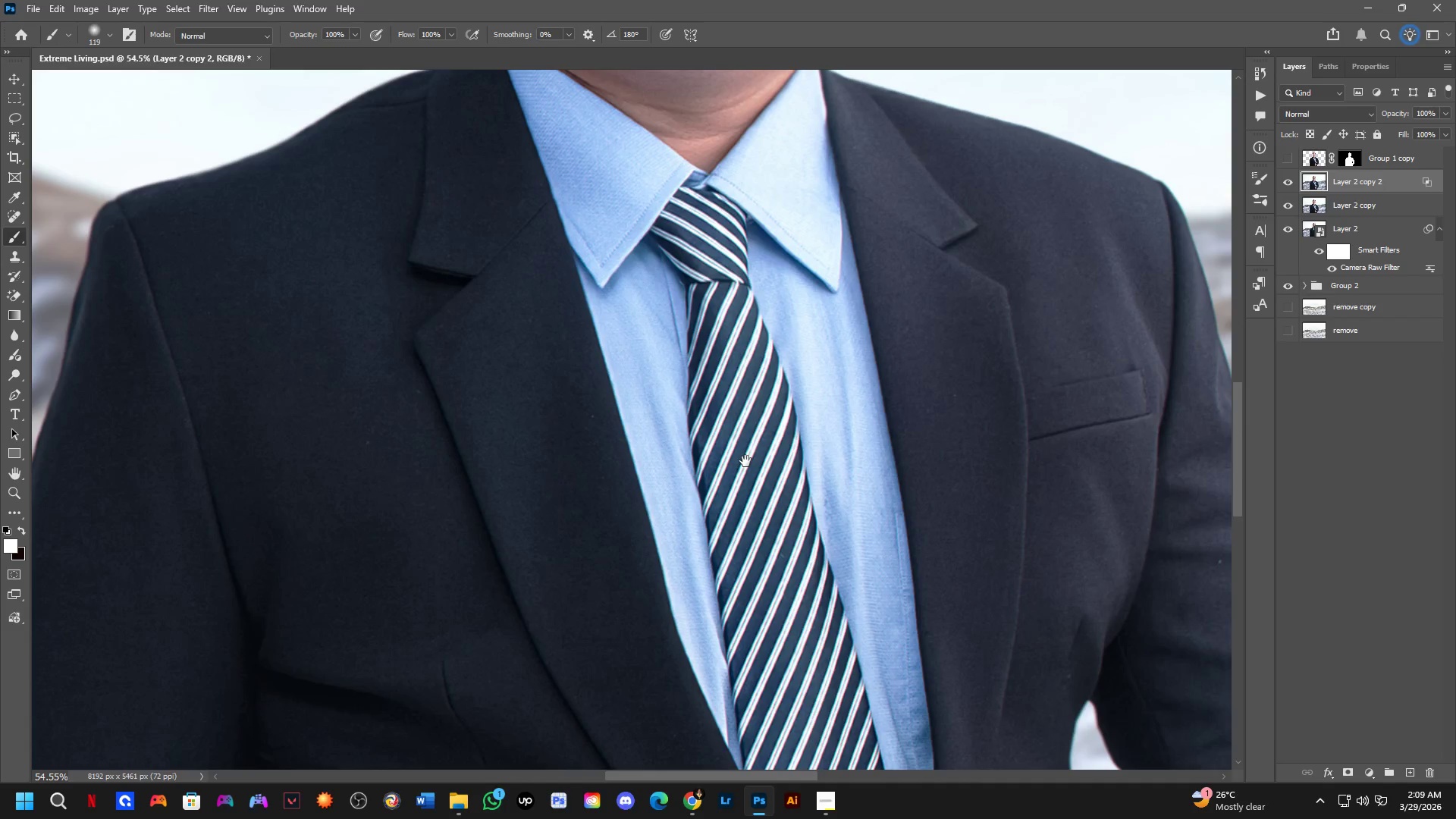 
scroll: coordinate [740, 448], scroll_direction: up, amount: 14.0
 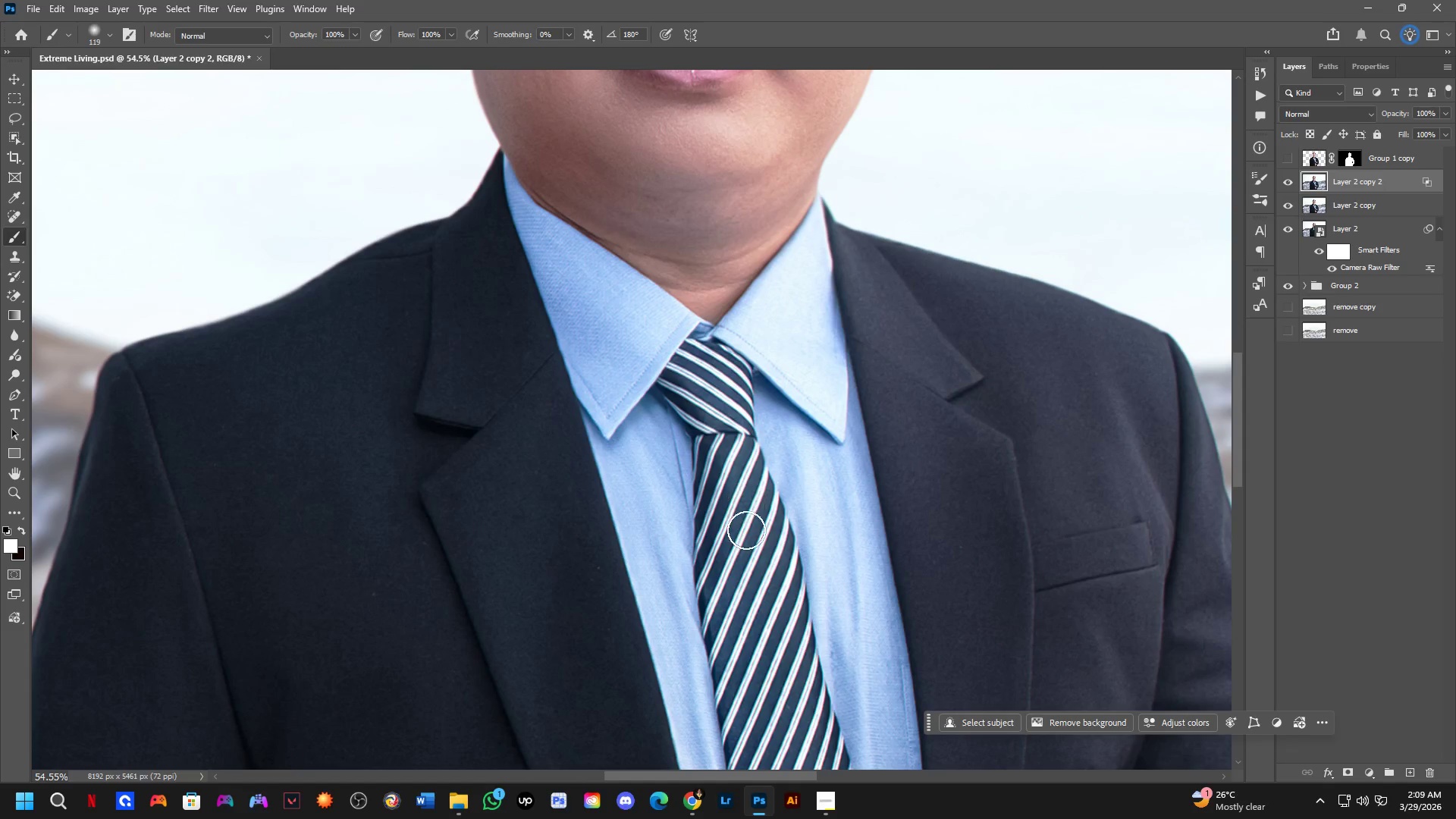 
hold_key(key=Space, duration=0.78)
 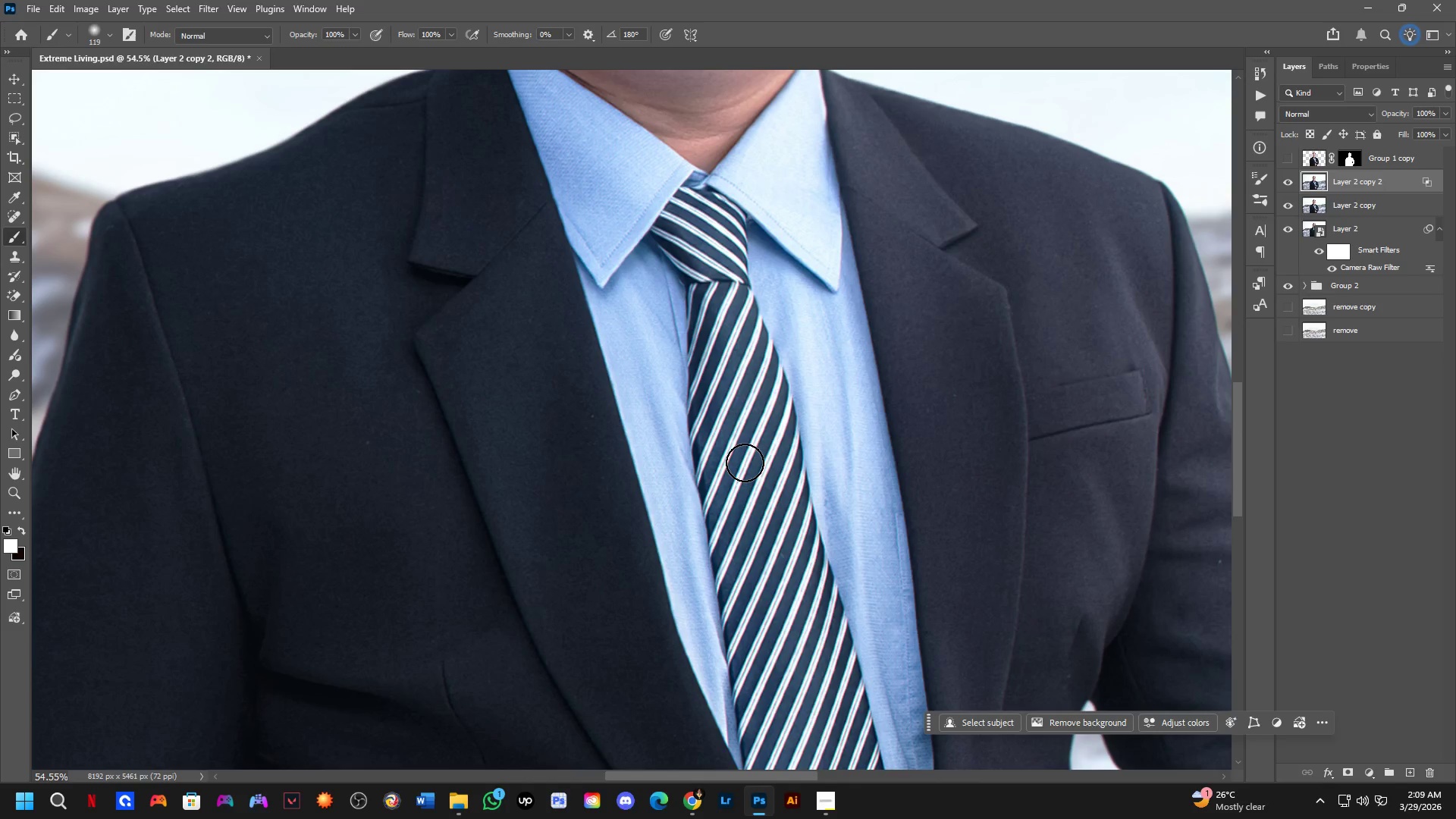 
left_click_drag(start_coordinate=[752, 613], to_coordinate=[745, 461])
 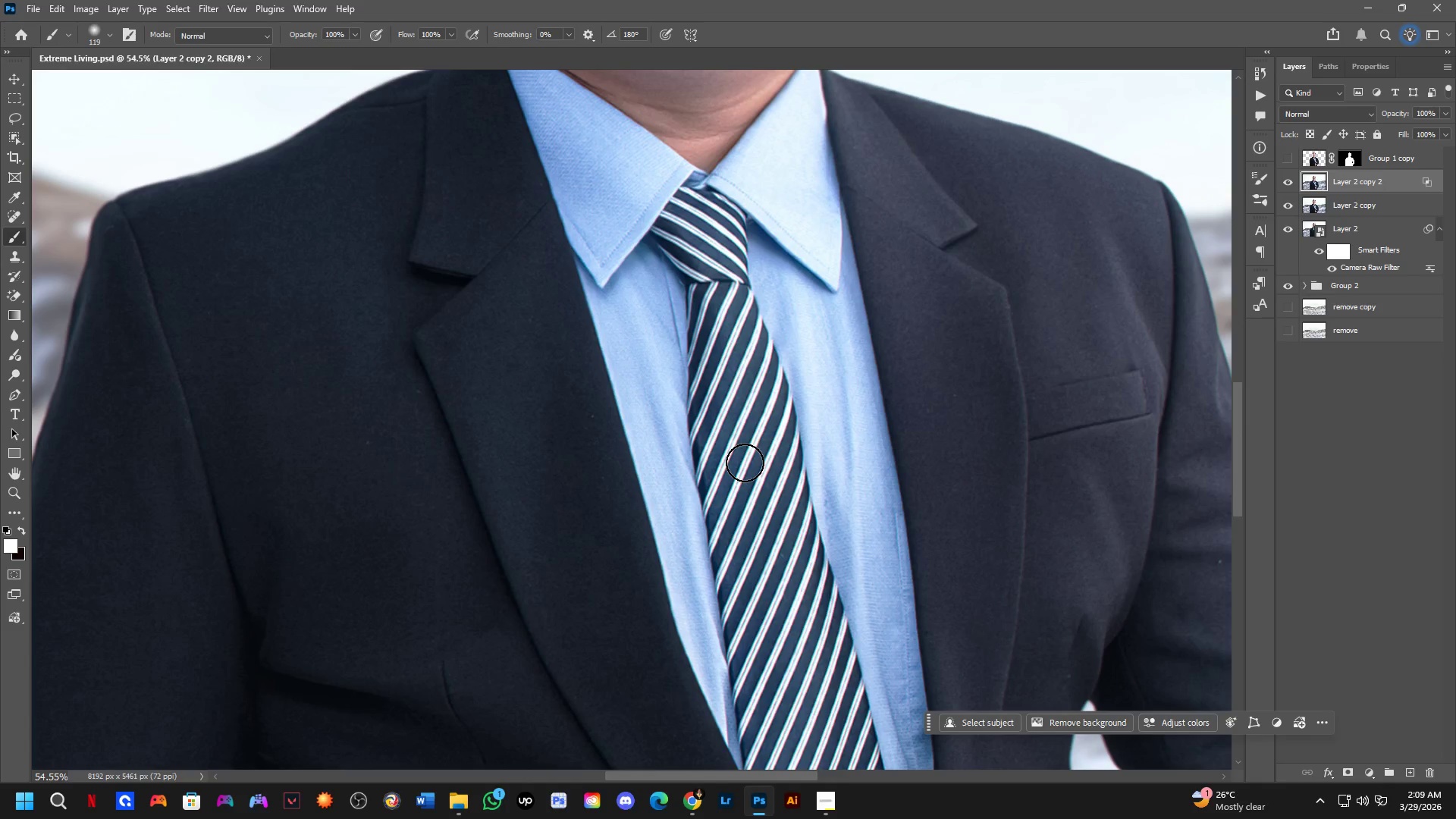 
hold_key(key=Space, duration=1.05)
 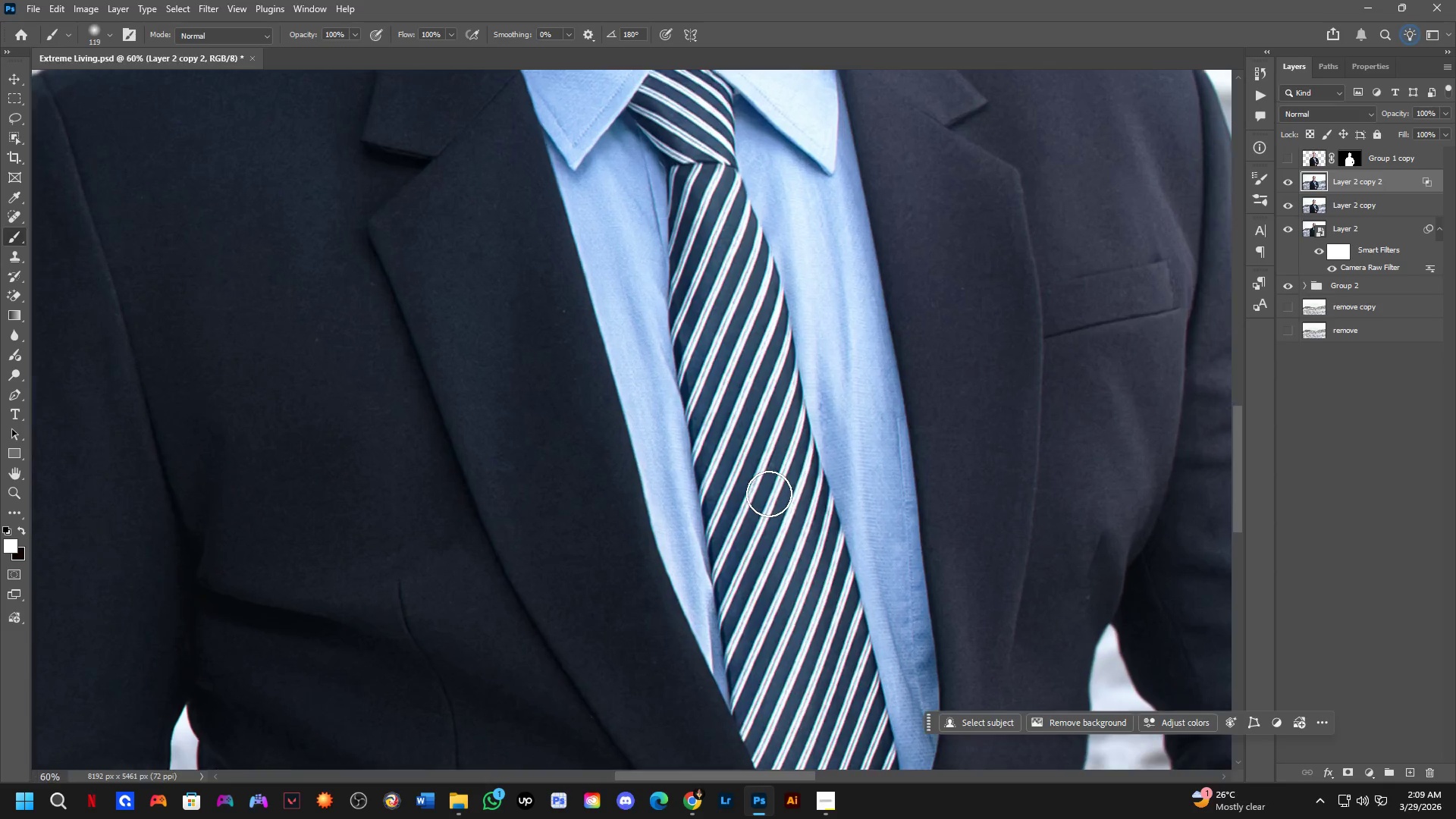 
scroll: coordinate [745, 463], scroll_direction: down, amount: 2.0
 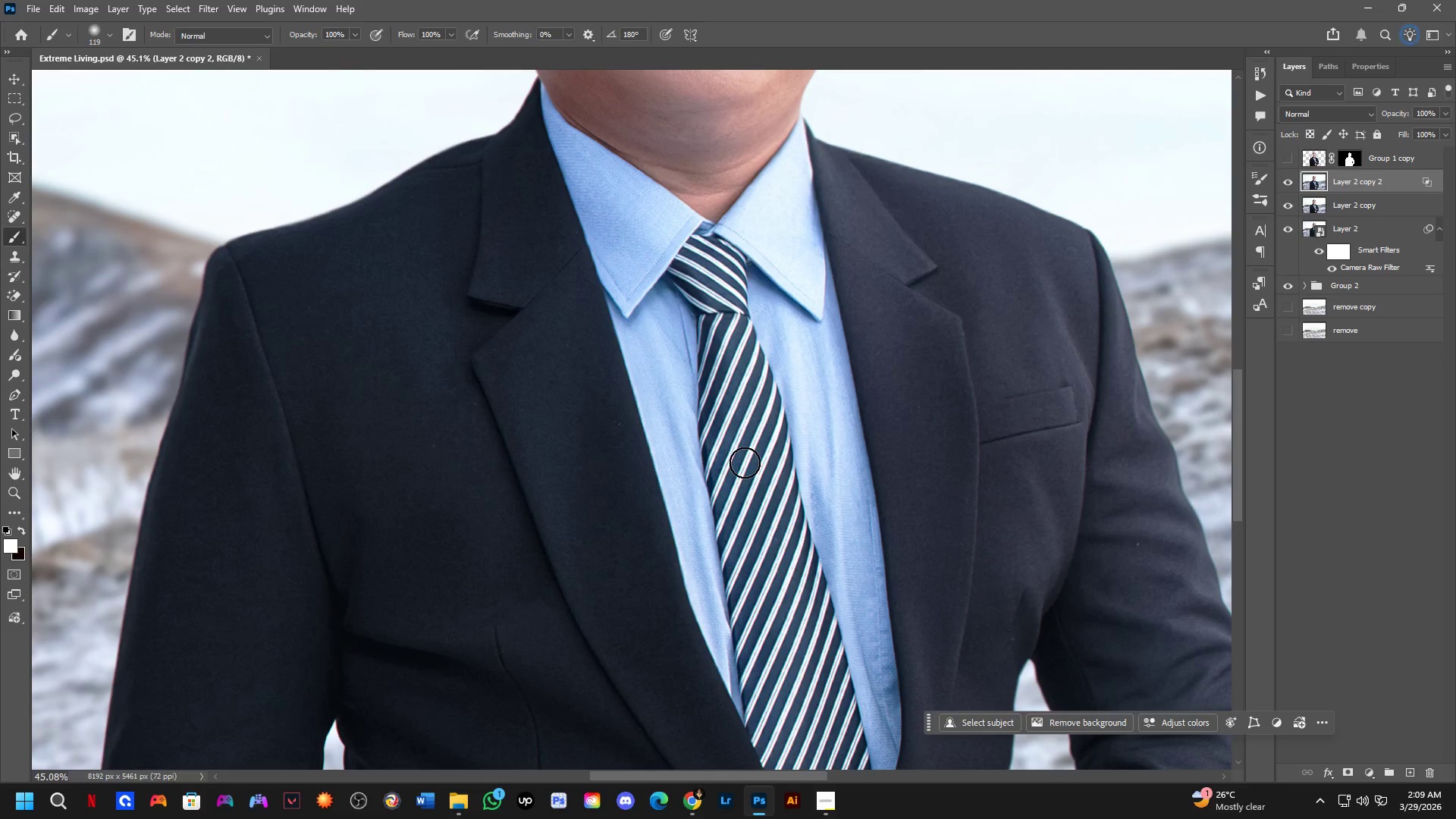 
left_click_drag(start_coordinate=[774, 532], to_coordinate=[770, 465])
 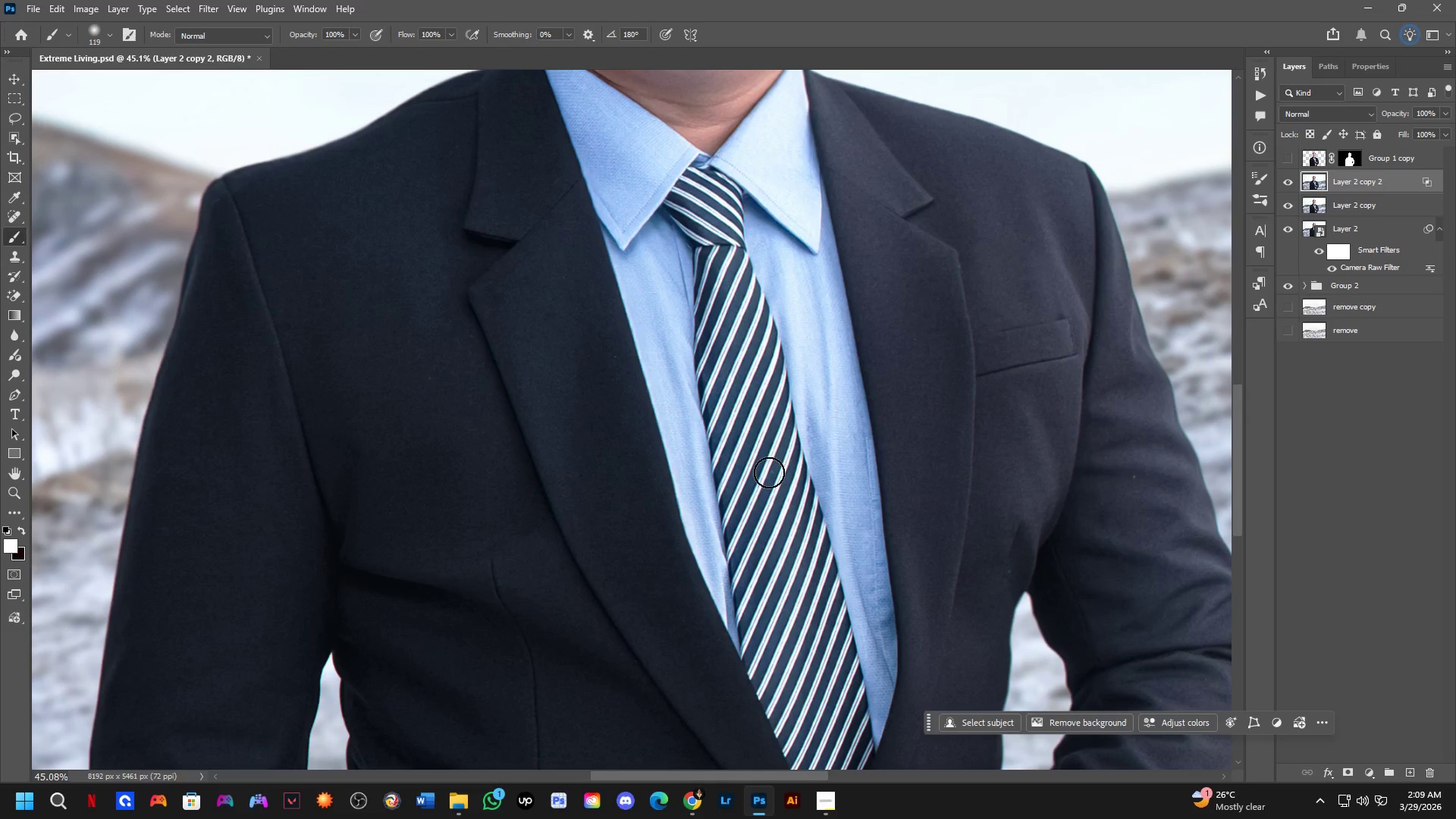 
hold_key(key=Space, duration=1.5)
 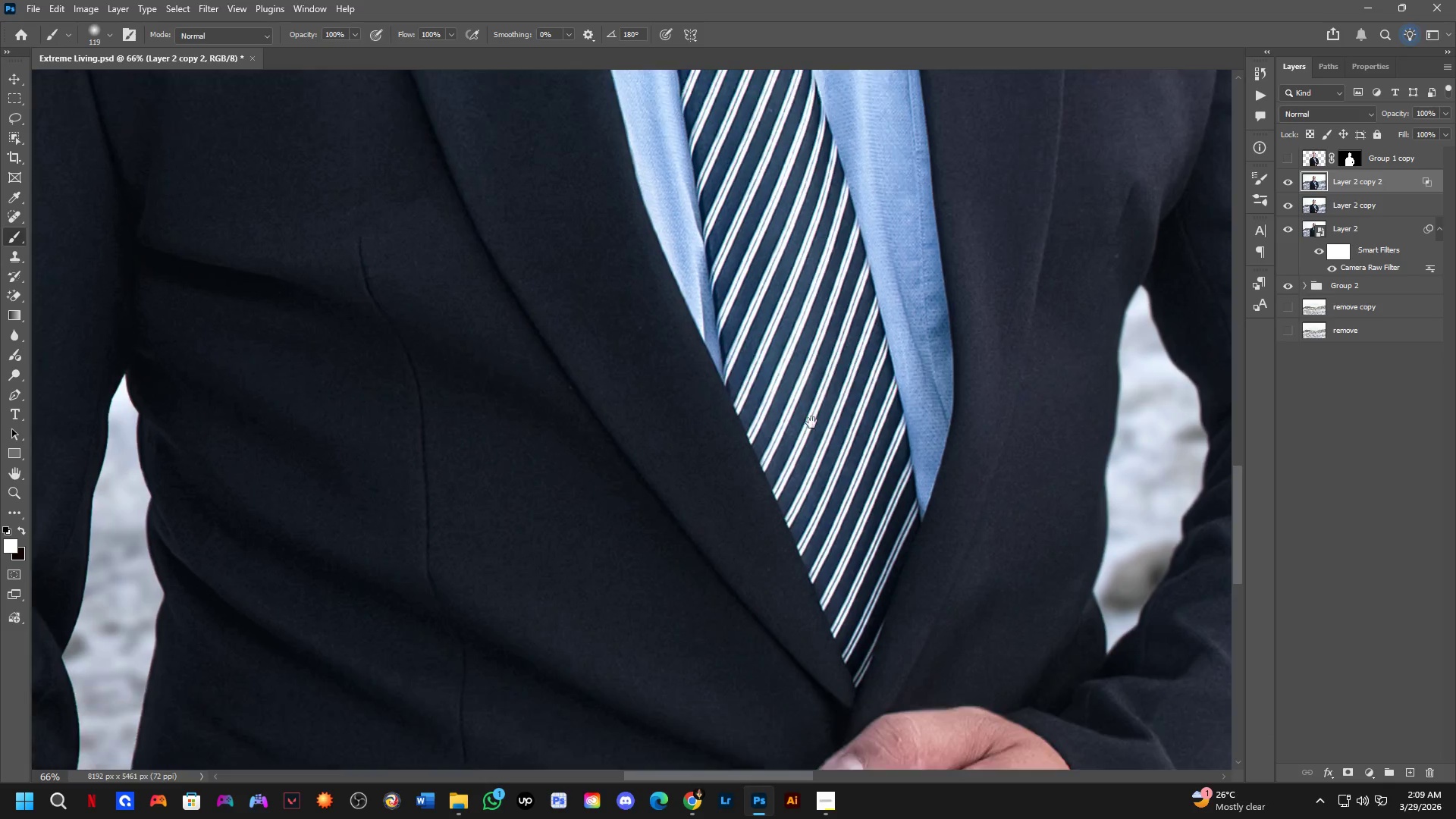 
scroll: coordinate [769, 494], scroll_direction: up, amount: 4.0
 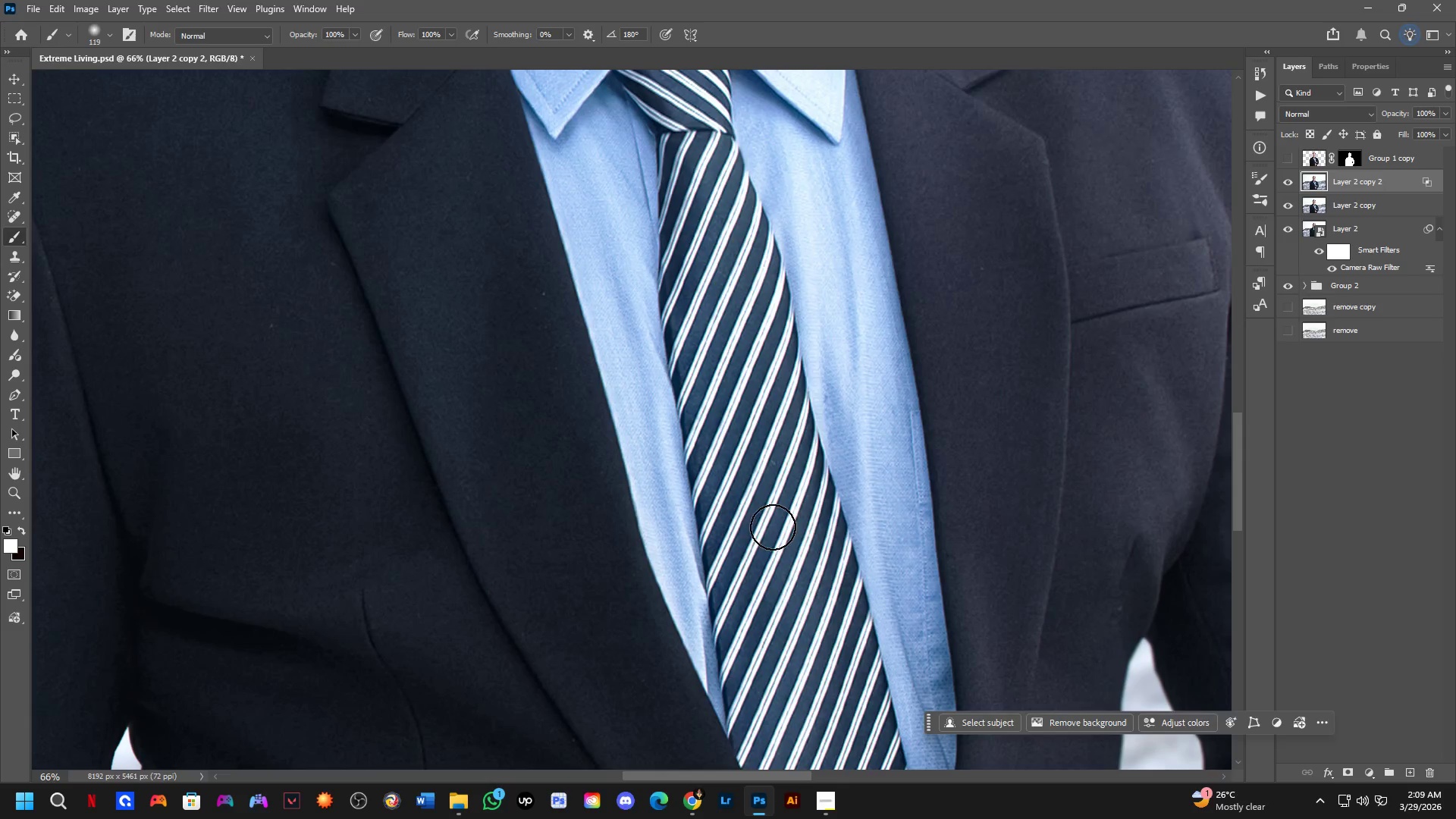 
left_click_drag(start_coordinate=[774, 551], to_coordinate=[761, 366])
 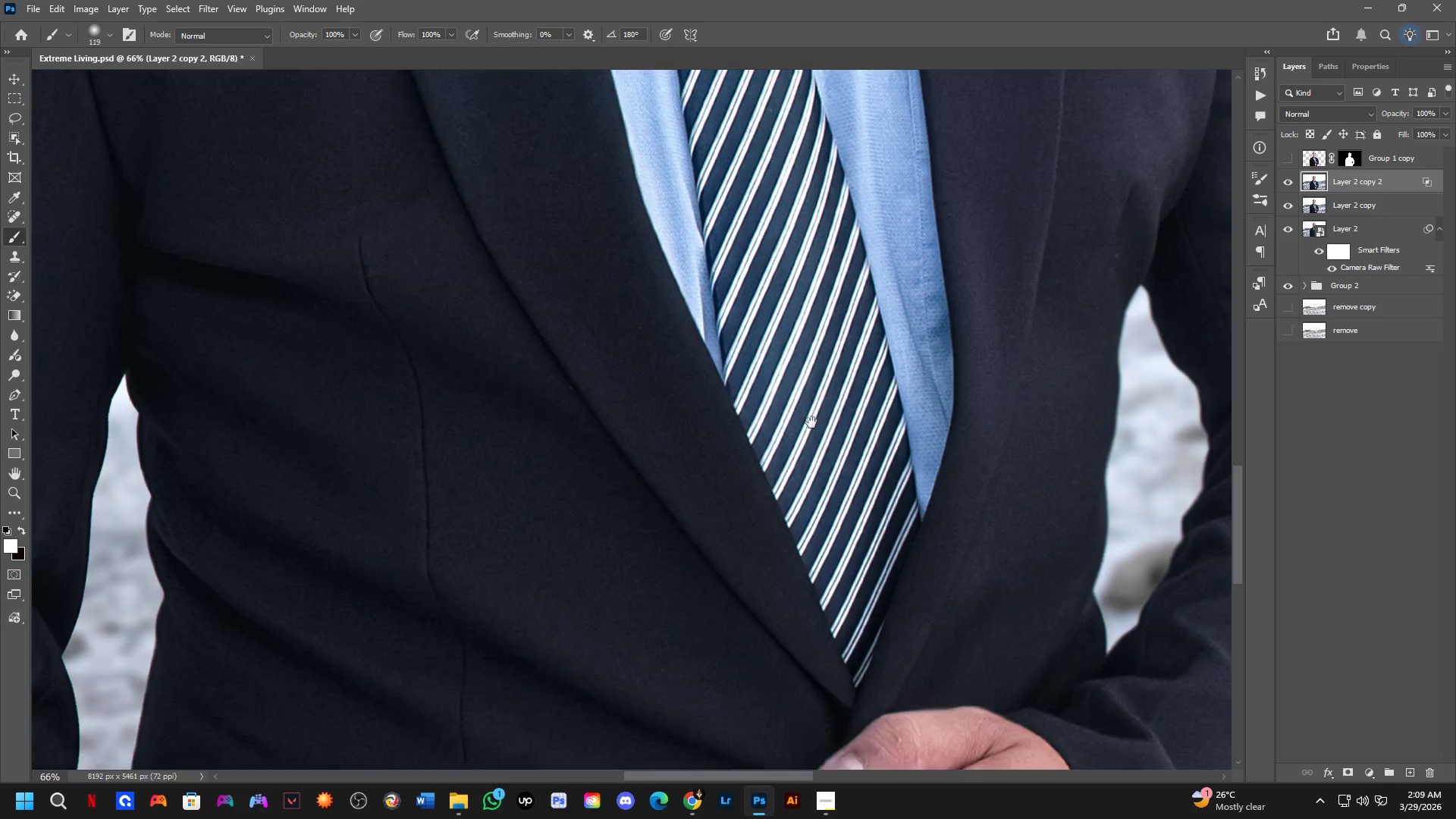 
hold_key(key=Space, duration=1.51)
 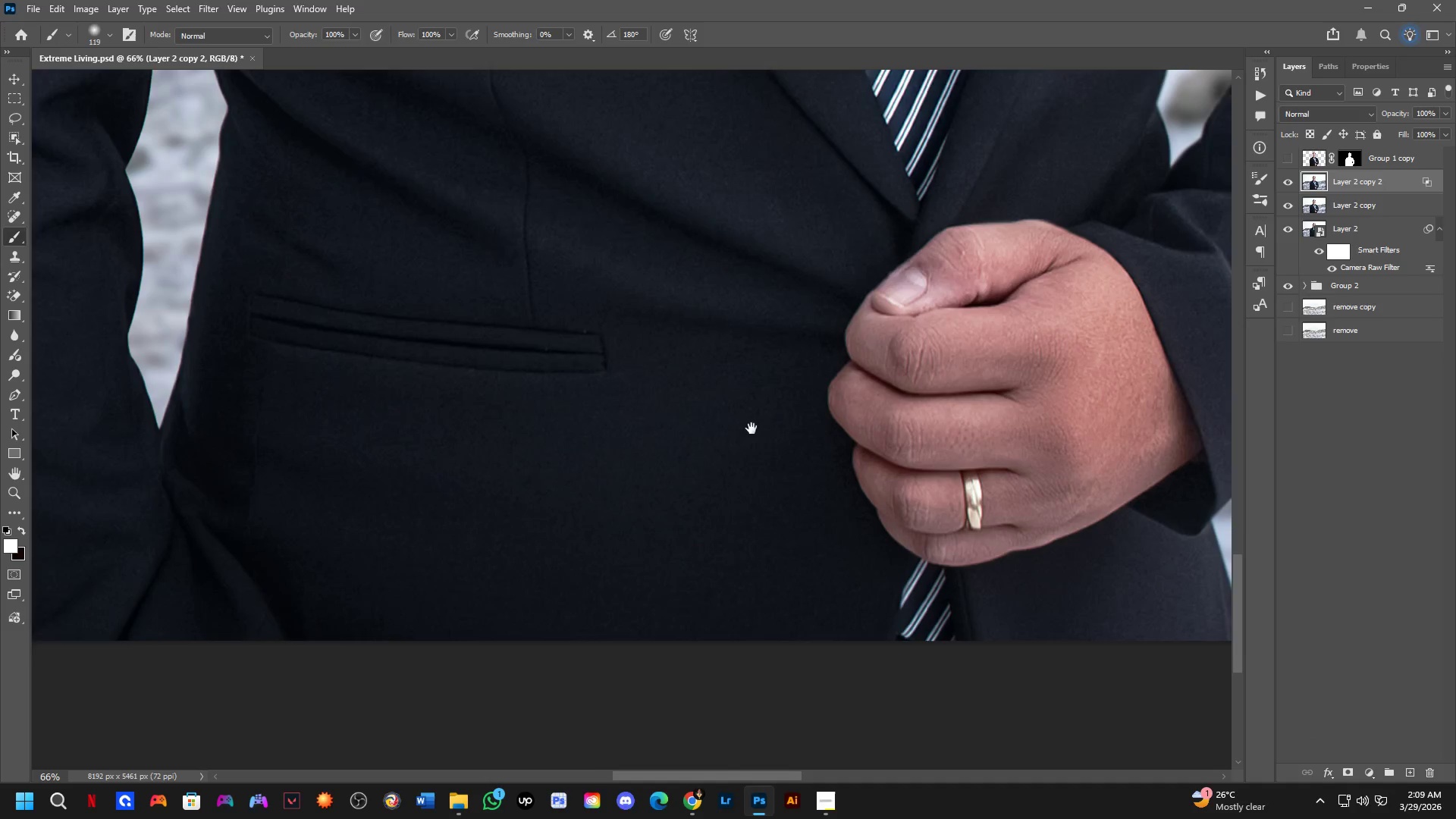 
left_click_drag(start_coordinate=[802, 598], to_coordinate=[812, 408])
 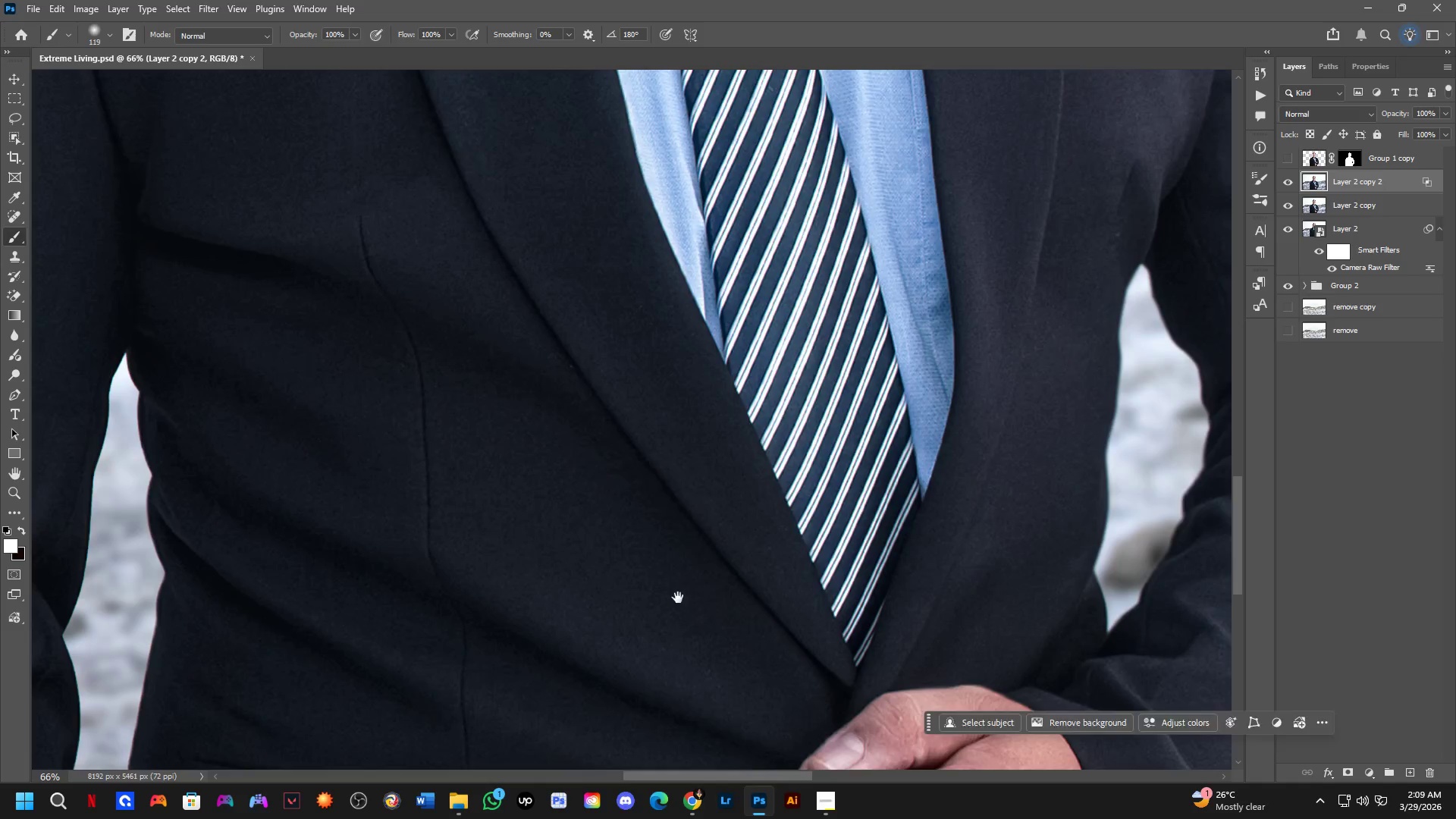 
left_click_drag(start_coordinate=[678, 598], to_coordinate=[804, 293])
 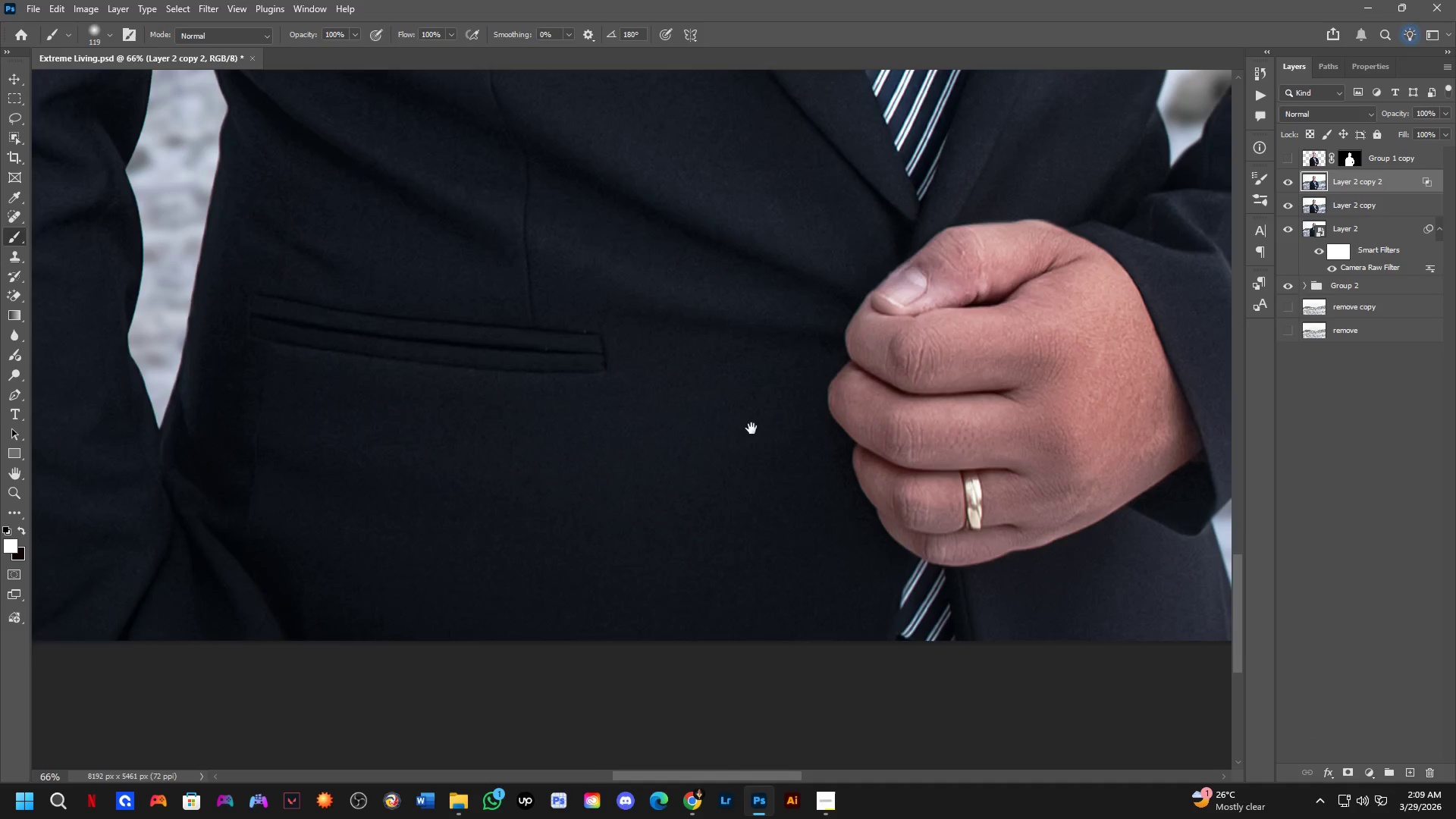 
hold_key(key=Space, duration=1.52)
 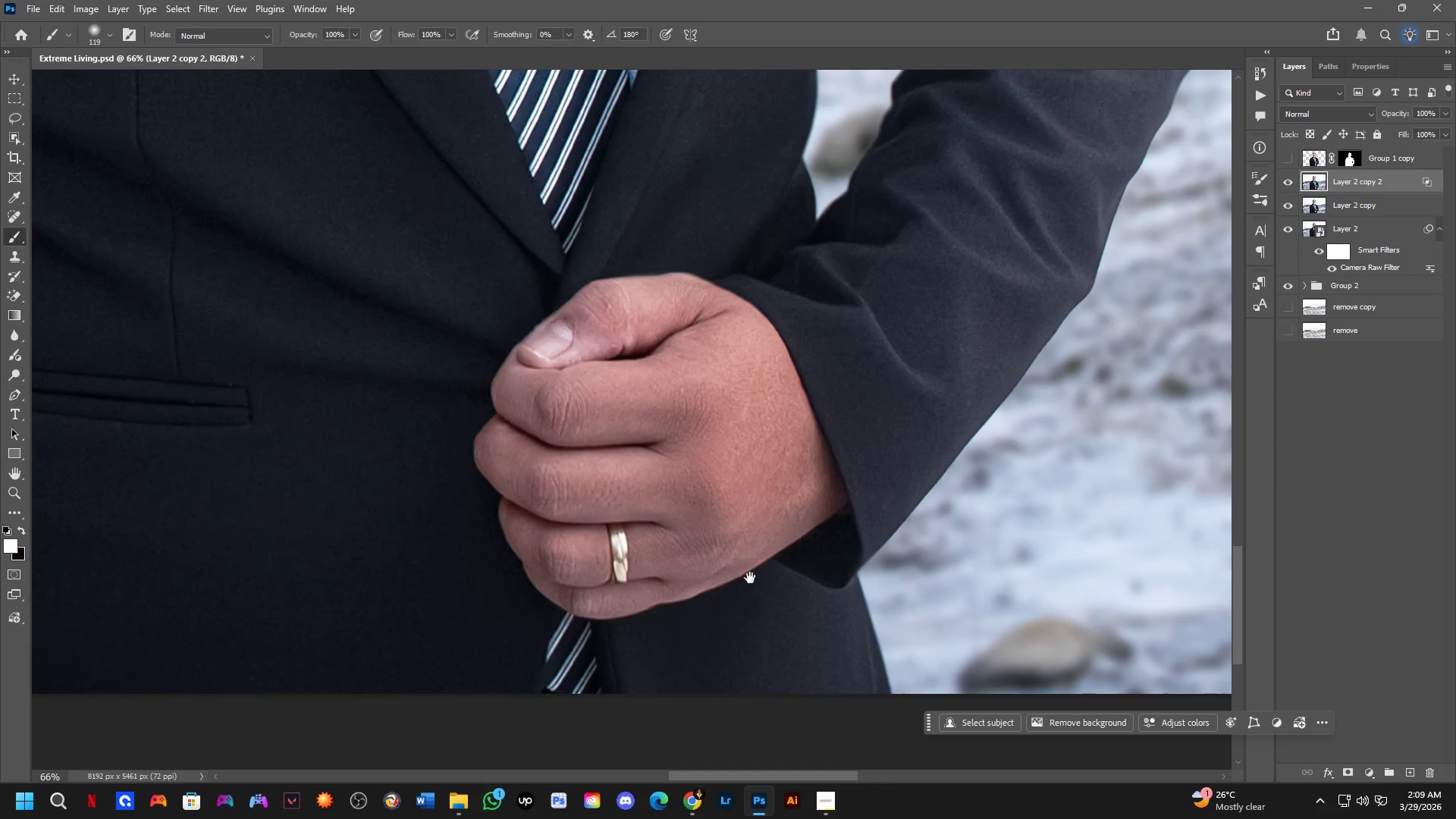 
left_click_drag(start_coordinate=[819, 595], to_coordinate=[739, 419])
 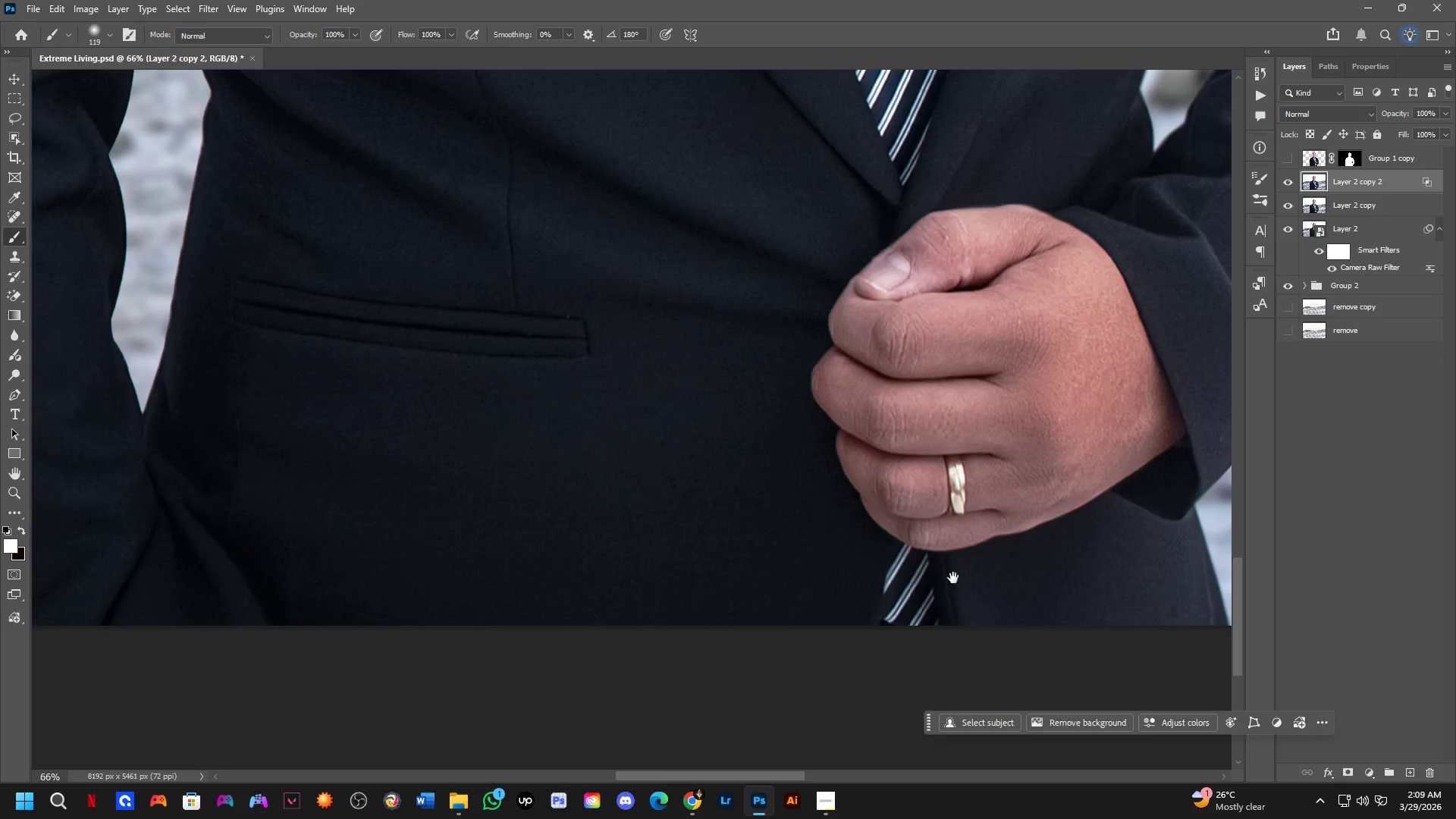 
left_click_drag(start_coordinate=[953, 578], to_coordinate=[616, 646])
 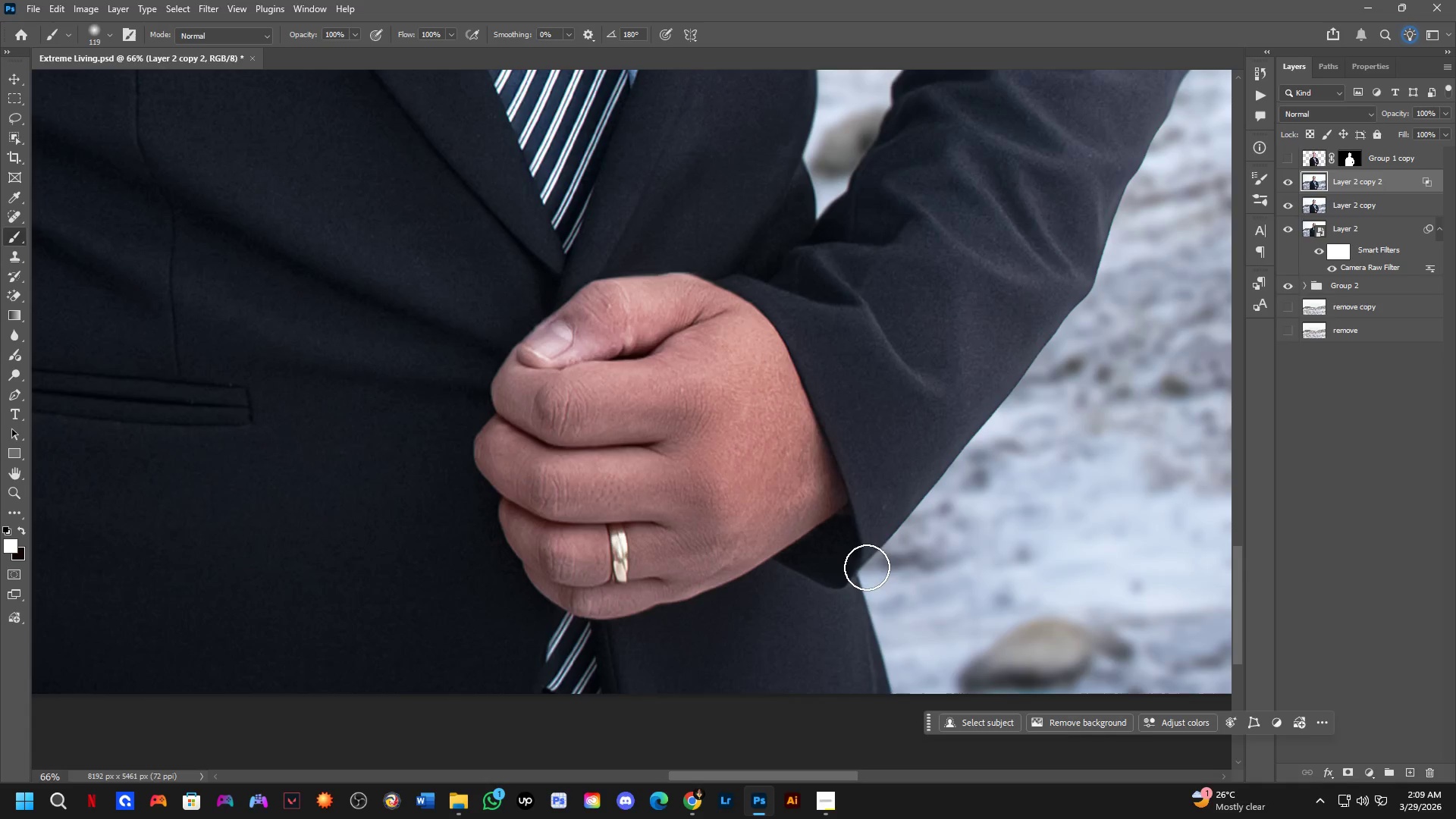 
hold_key(key=Space, duration=0.59)
 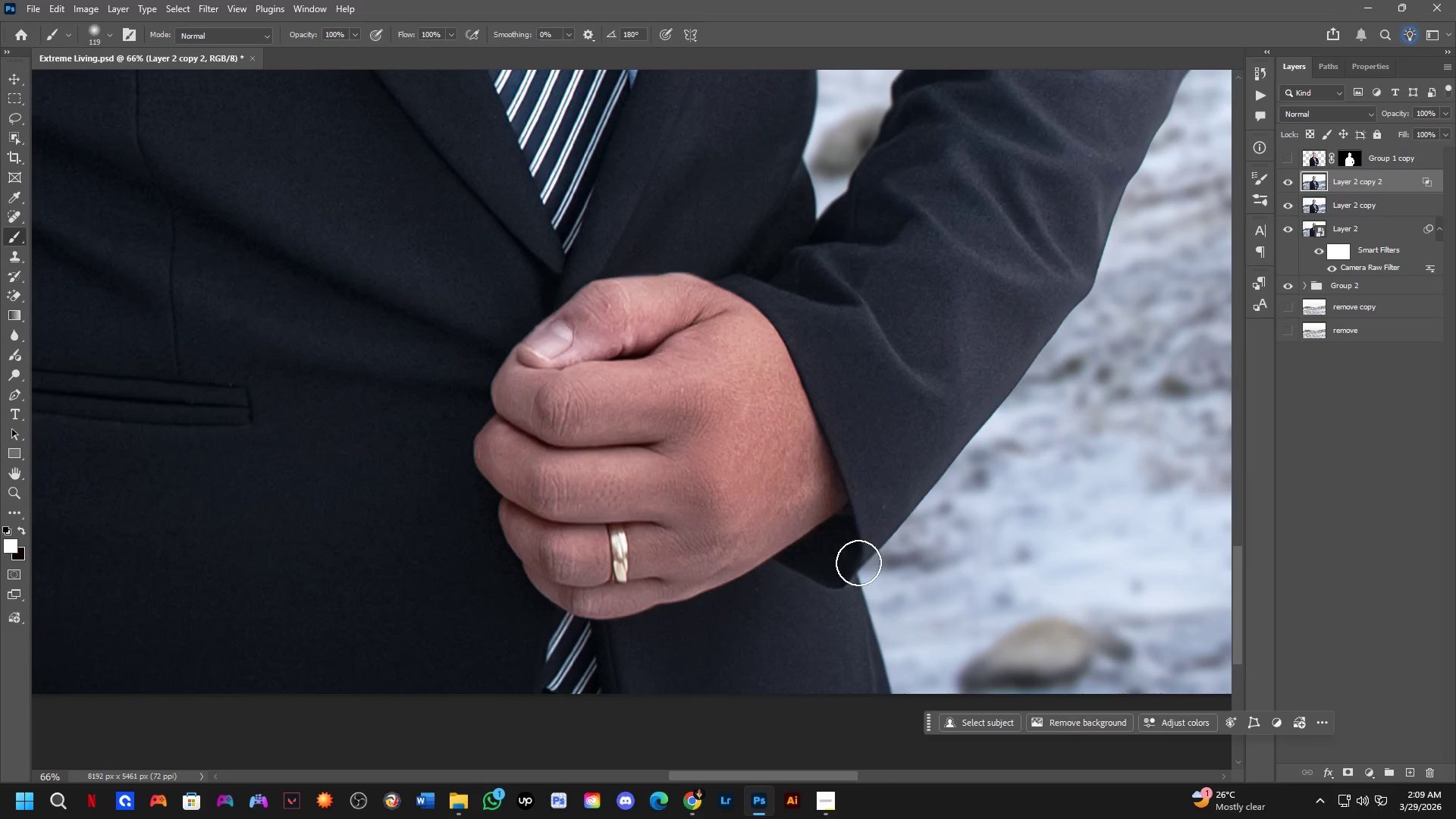 
hold_key(key=ShiftLeft, duration=1.2)
scroll: coordinate [867, 576], scroll_direction: up, amount: 3.0
 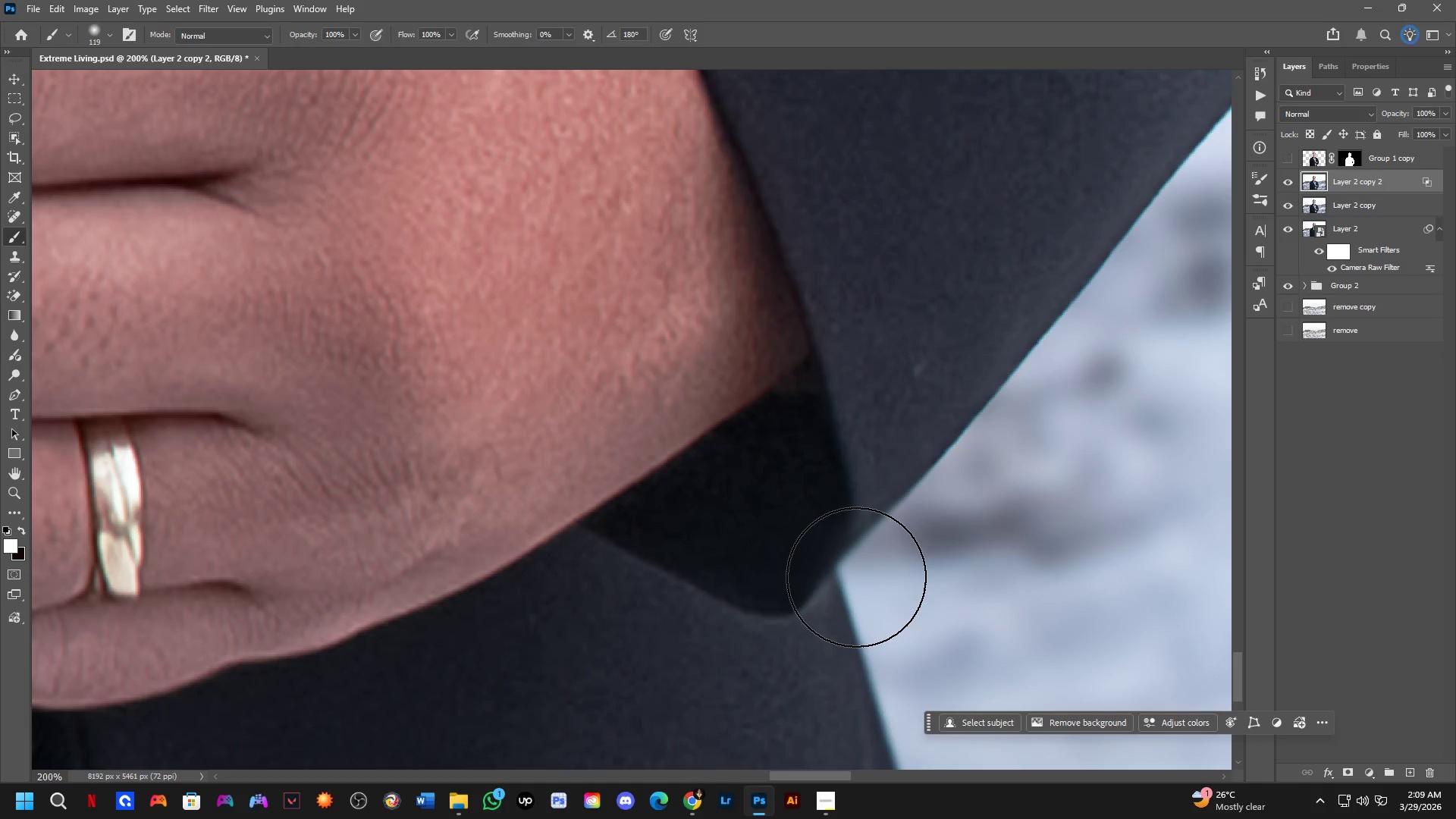 
hold_key(key=Space, duration=1.28)
 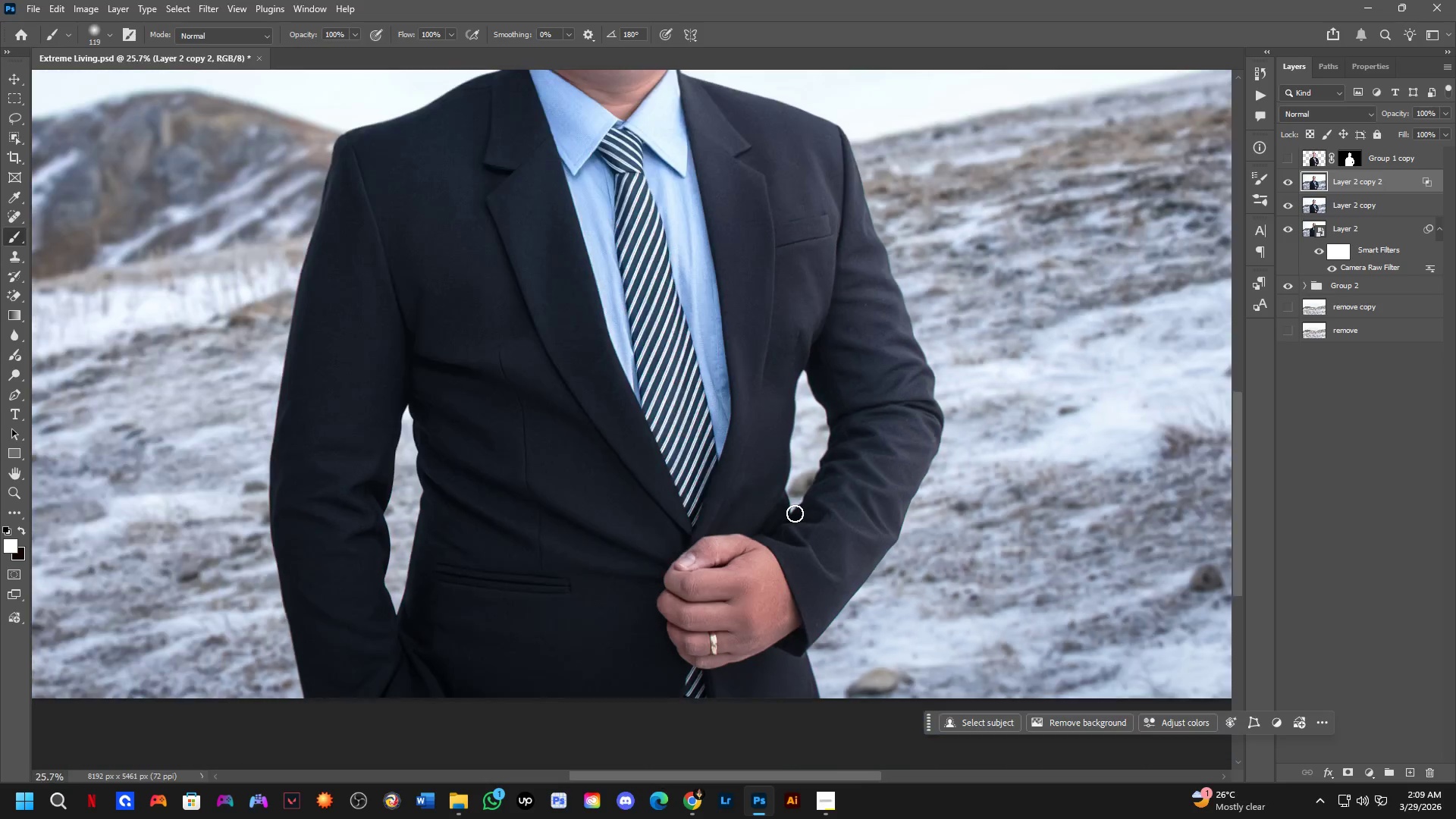 
left_click_drag(start_coordinate=[862, 448], to_coordinate=[825, 629])
 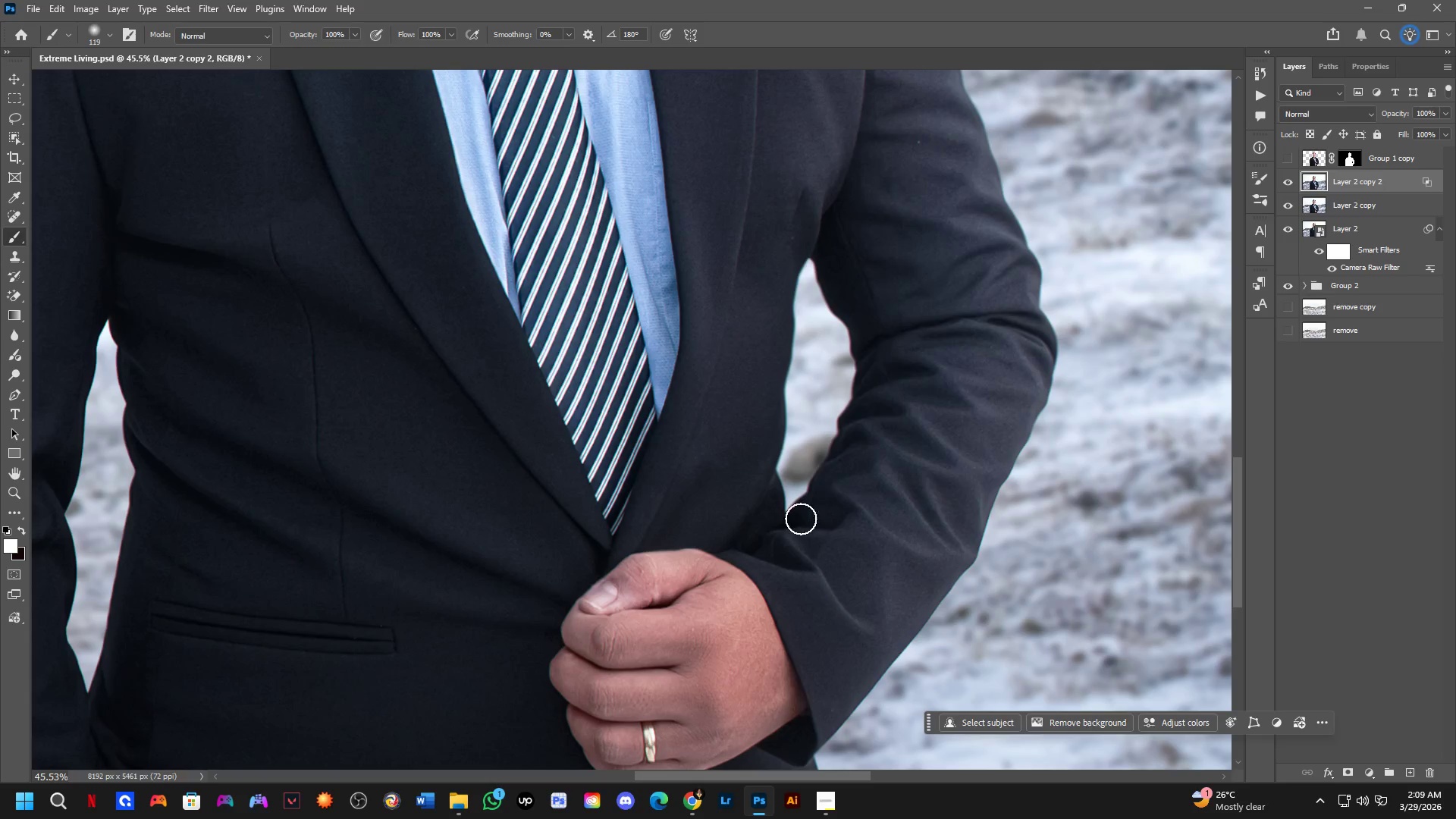 
scroll: coordinate [852, 579], scroll_direction: down, amount: 6.0
 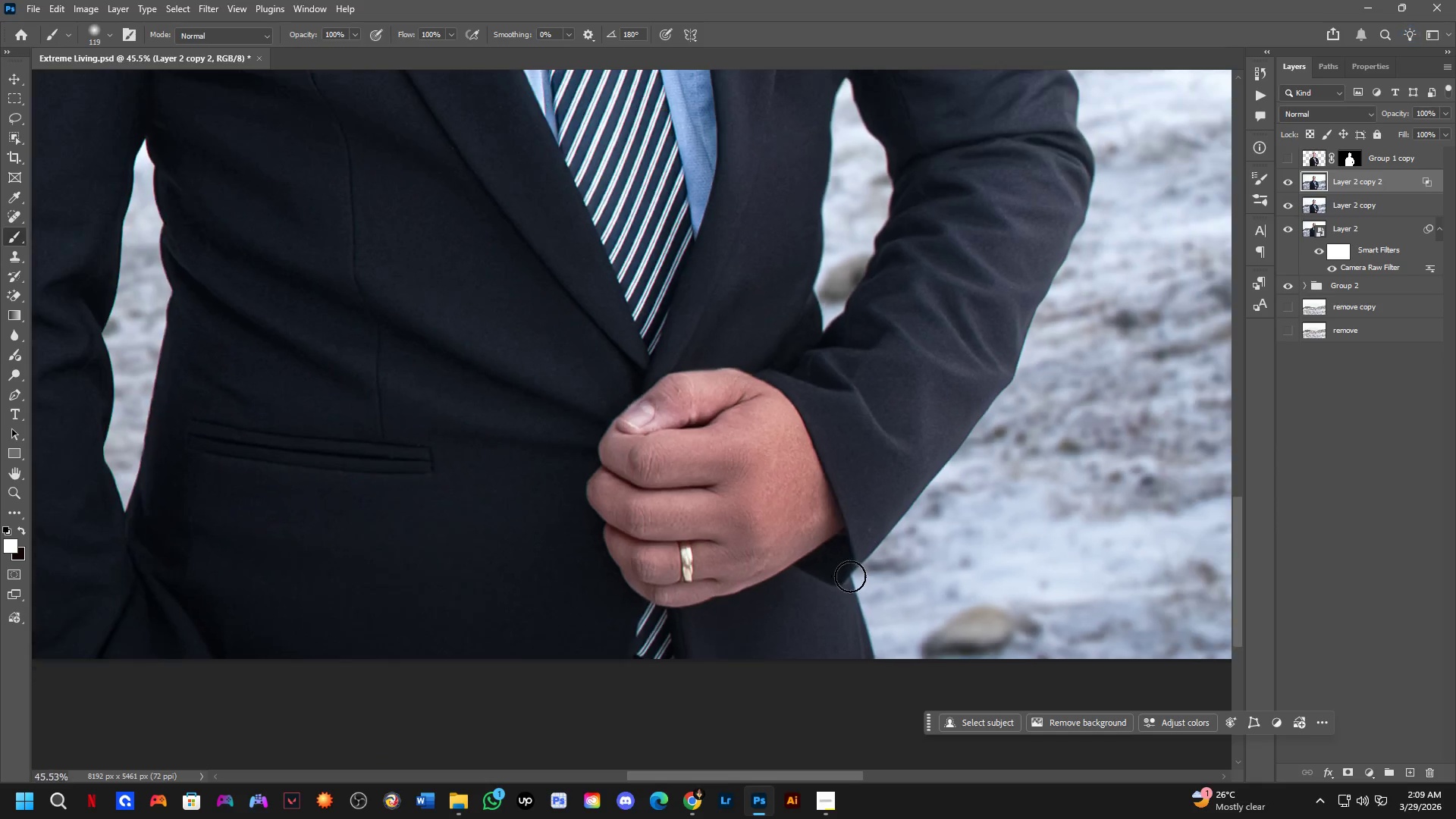 
hold_key(key=Space, duration=0.75)
 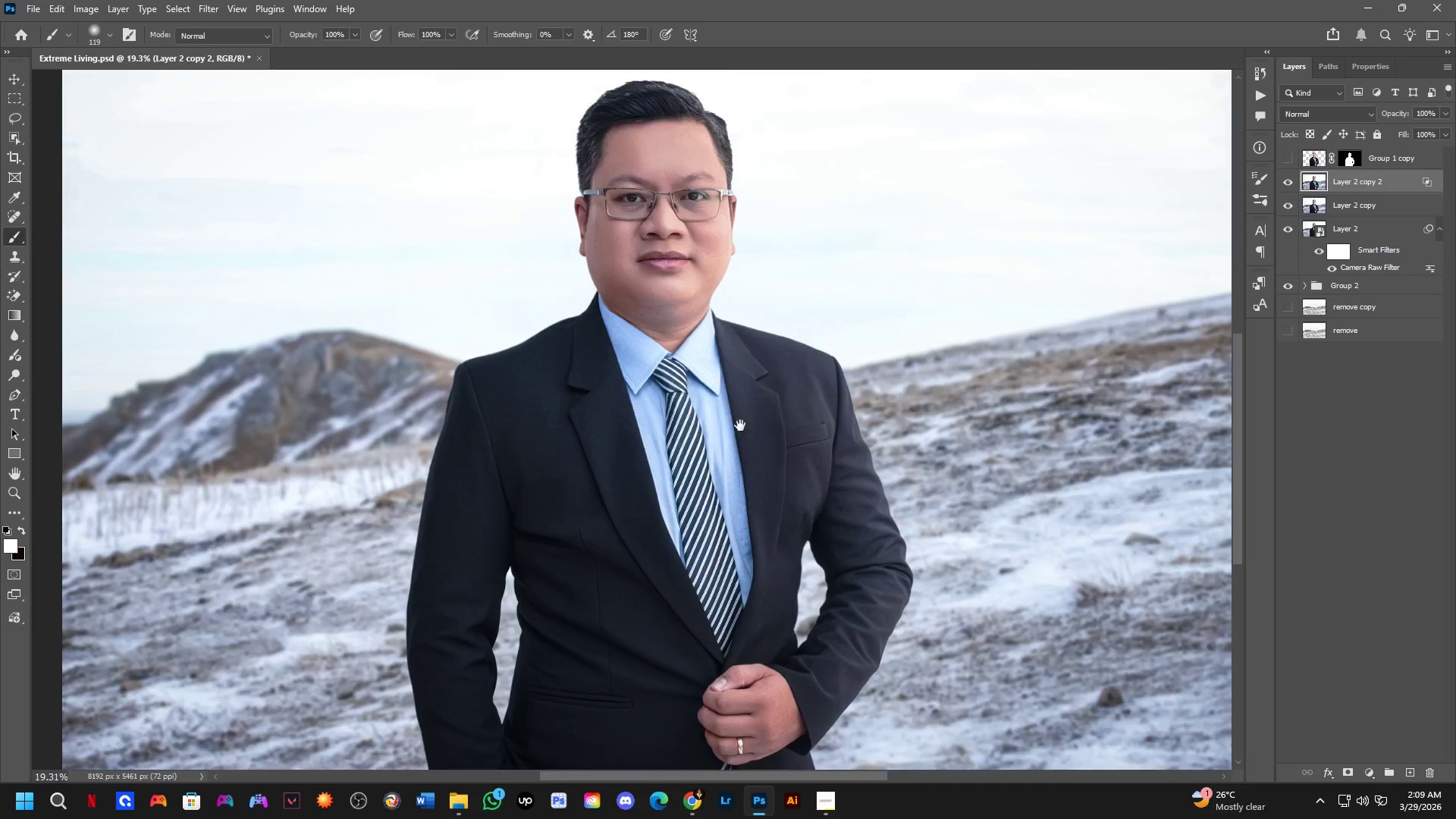 
left_click_drag(start_coordinate=[808, 425], to_coordinate=[822, 570])
 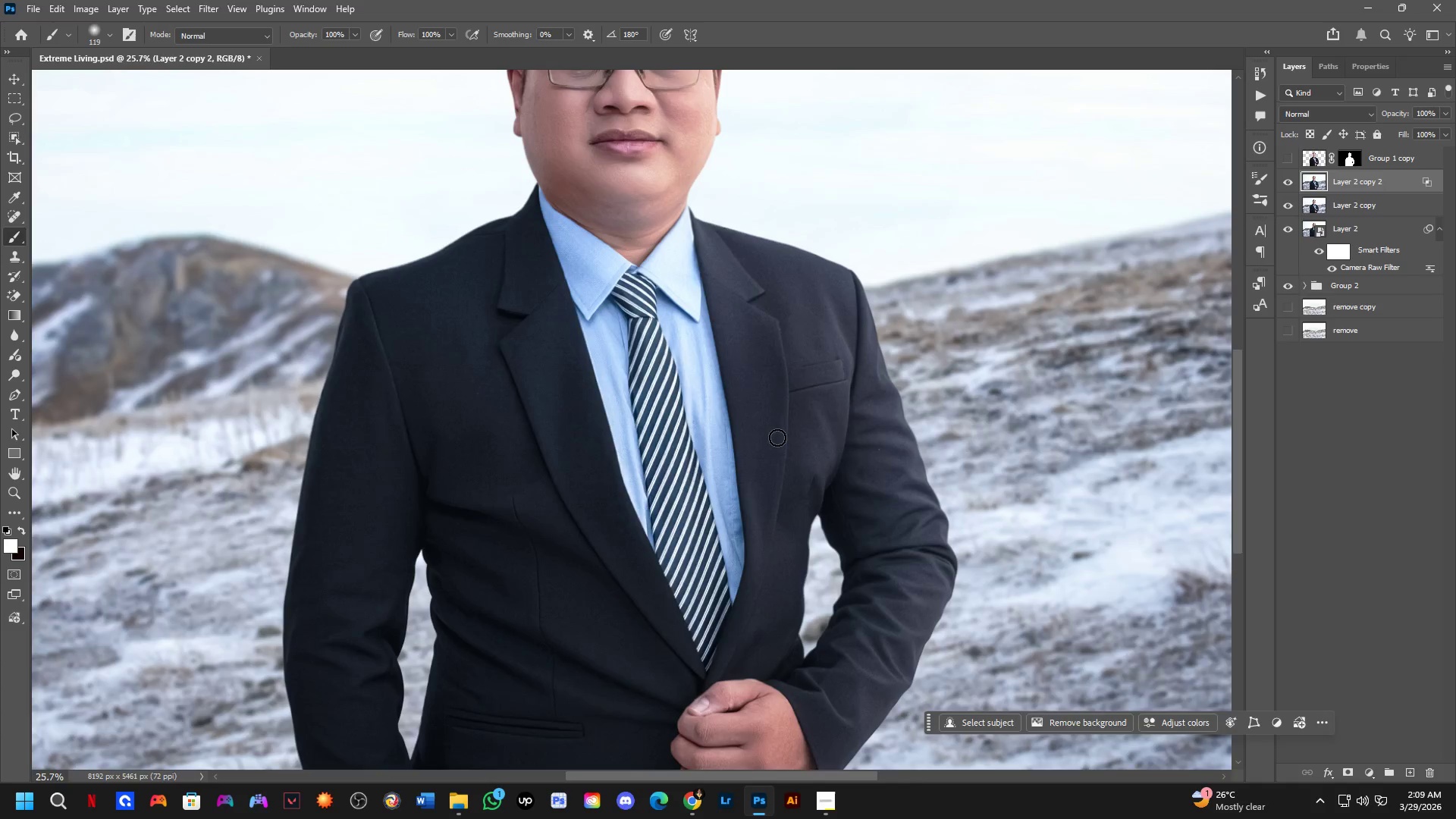 
scroll: coordinate [795, 513], scroll_direction: down, amount: 6.0
 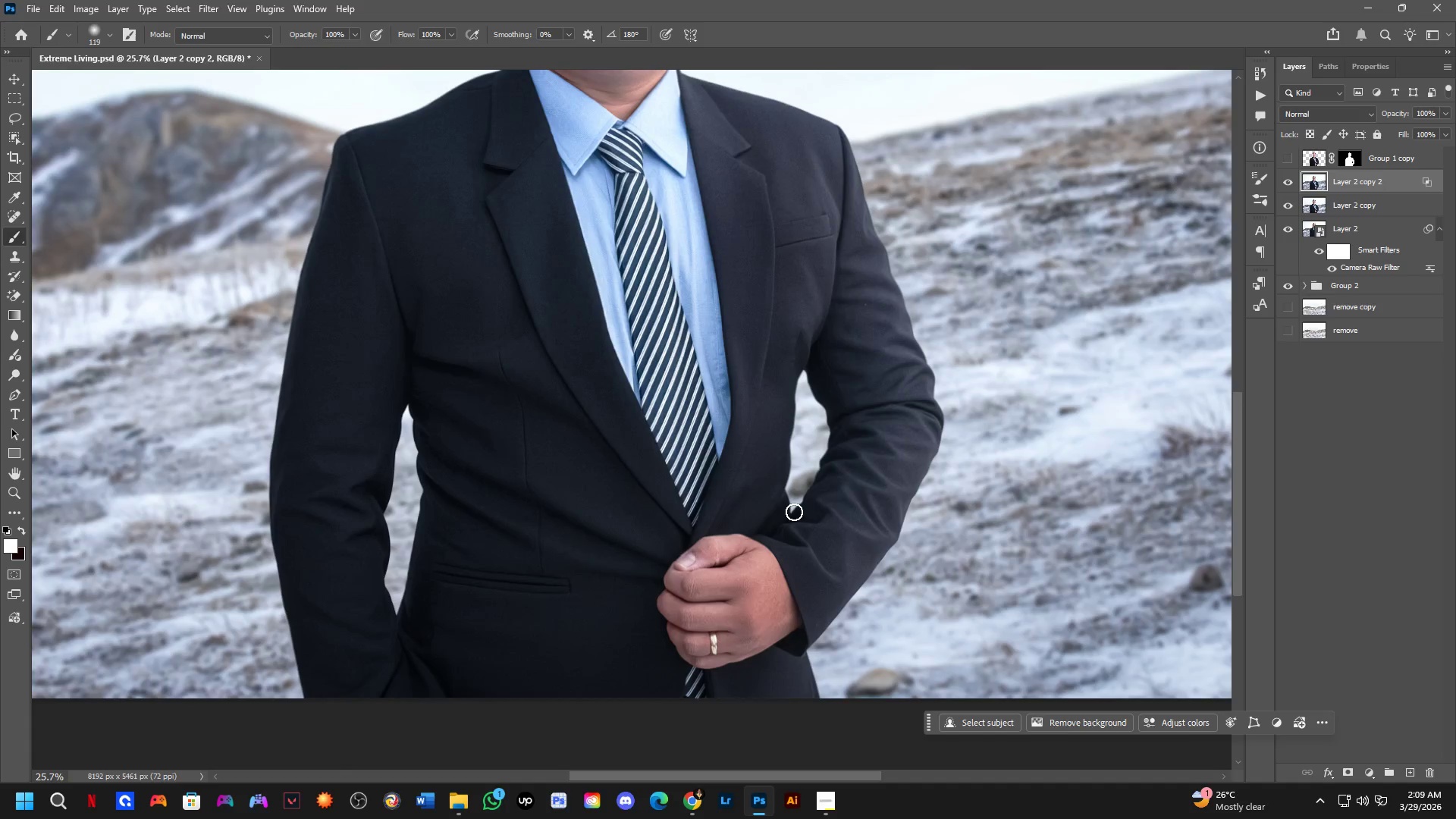 
hold_key(key=Space, duration=1.17)
 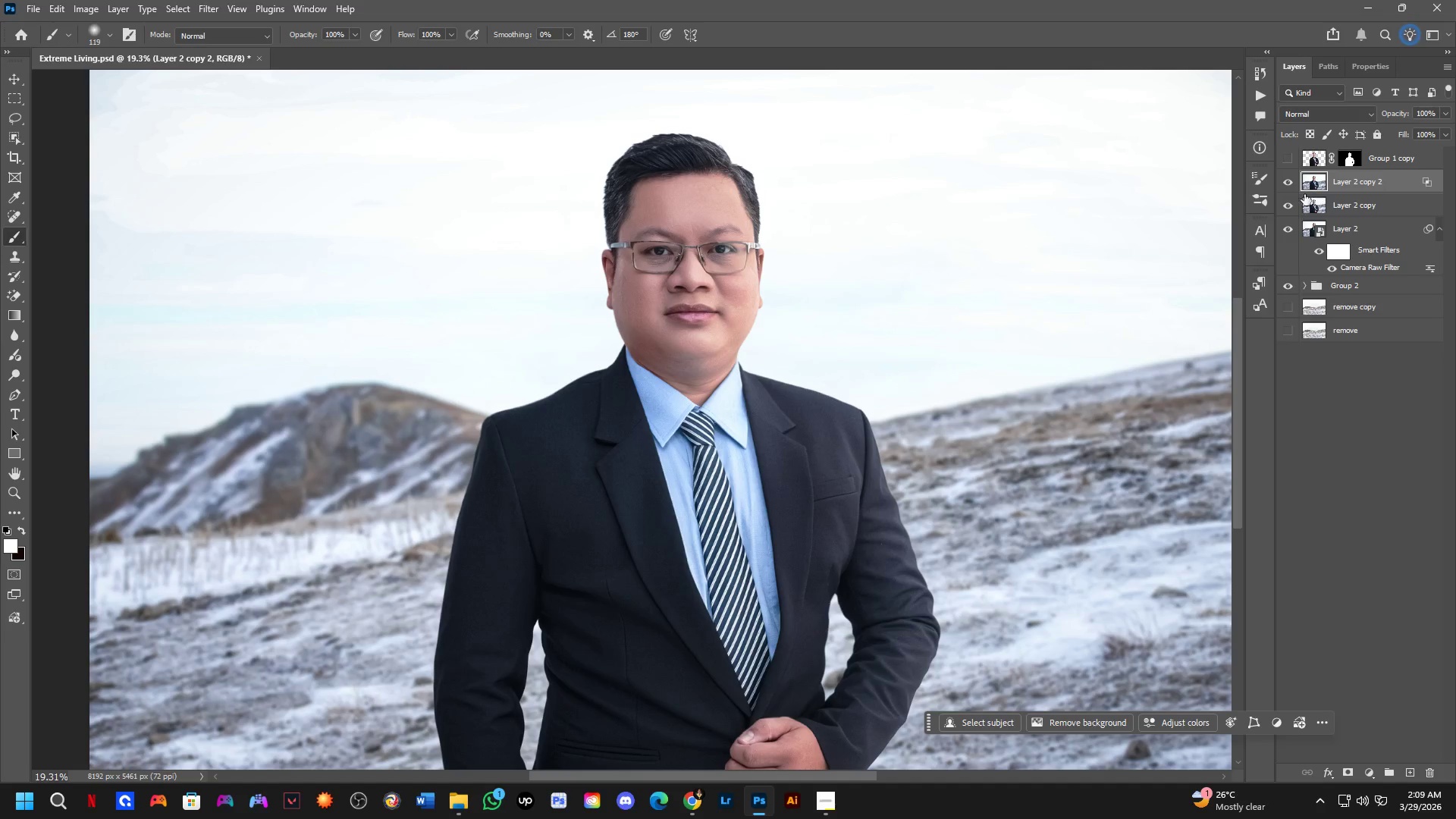 
left_click_drag(start_coordinate=[723, 312], to_coordinate=[761, 430])
 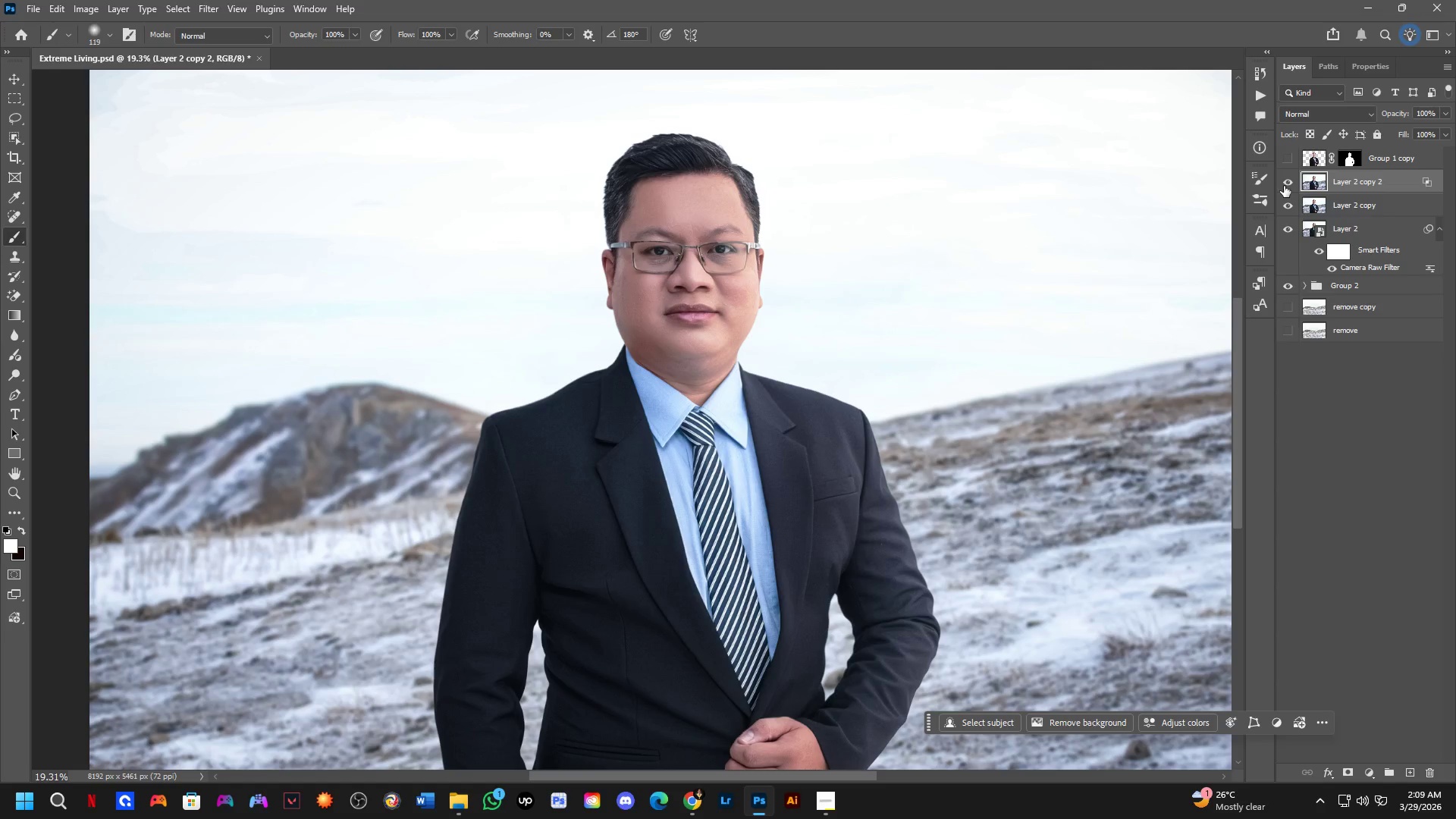 
scroll: coordinate [739, 355], scroll_direction: down, amount: 3.0
 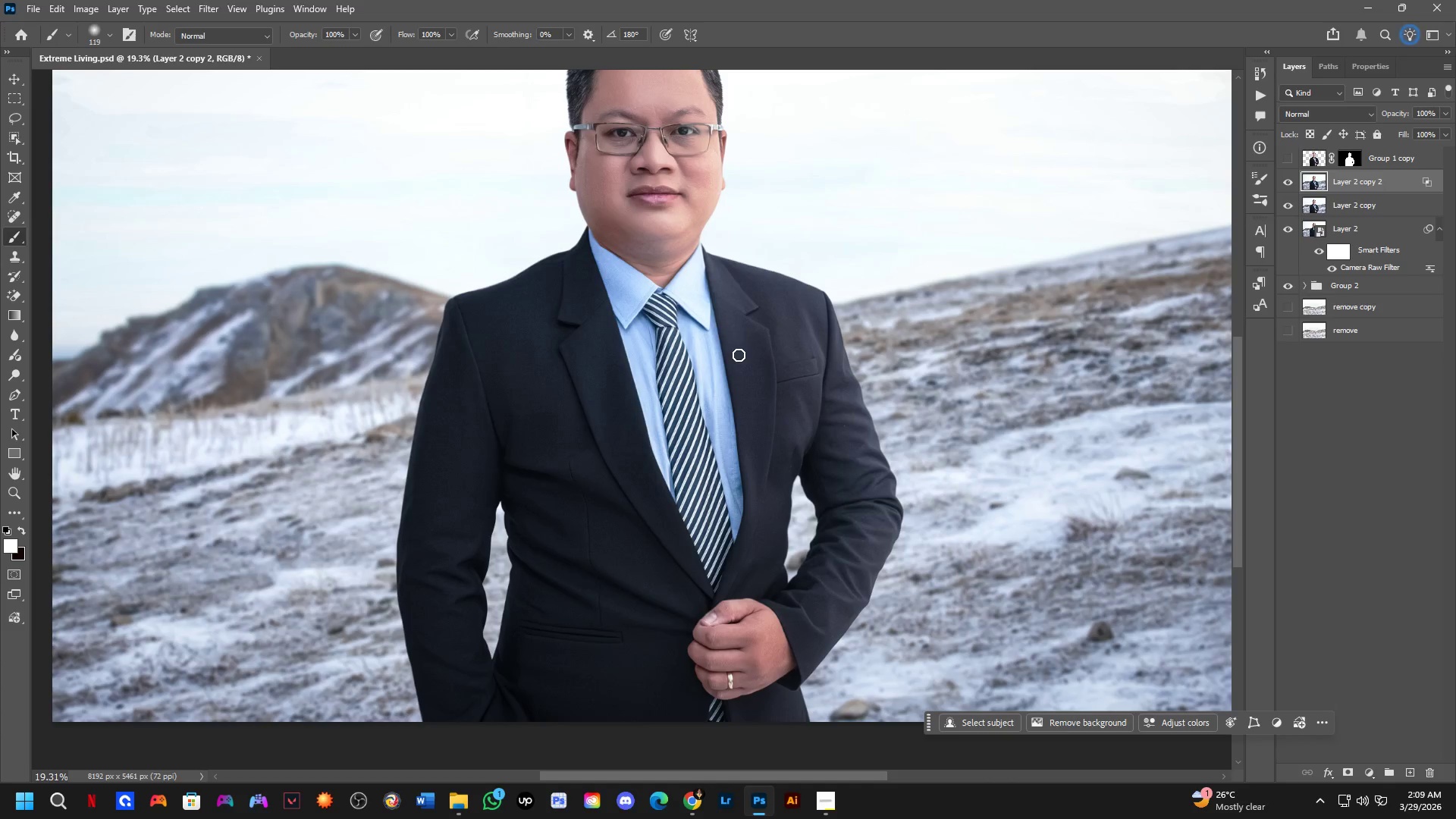 
double_click([1284, 186])
 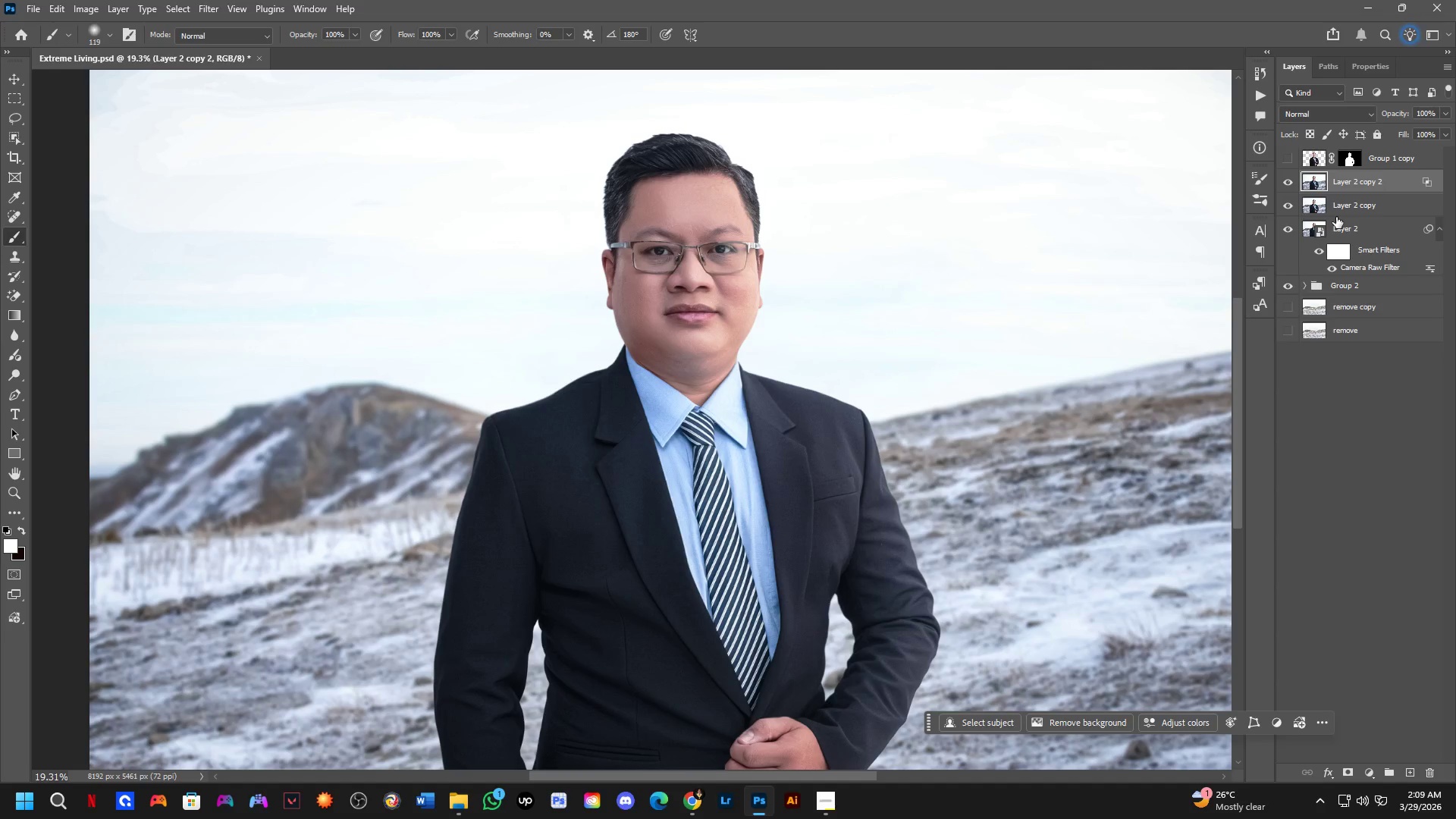 
left_click([1342, 211])
 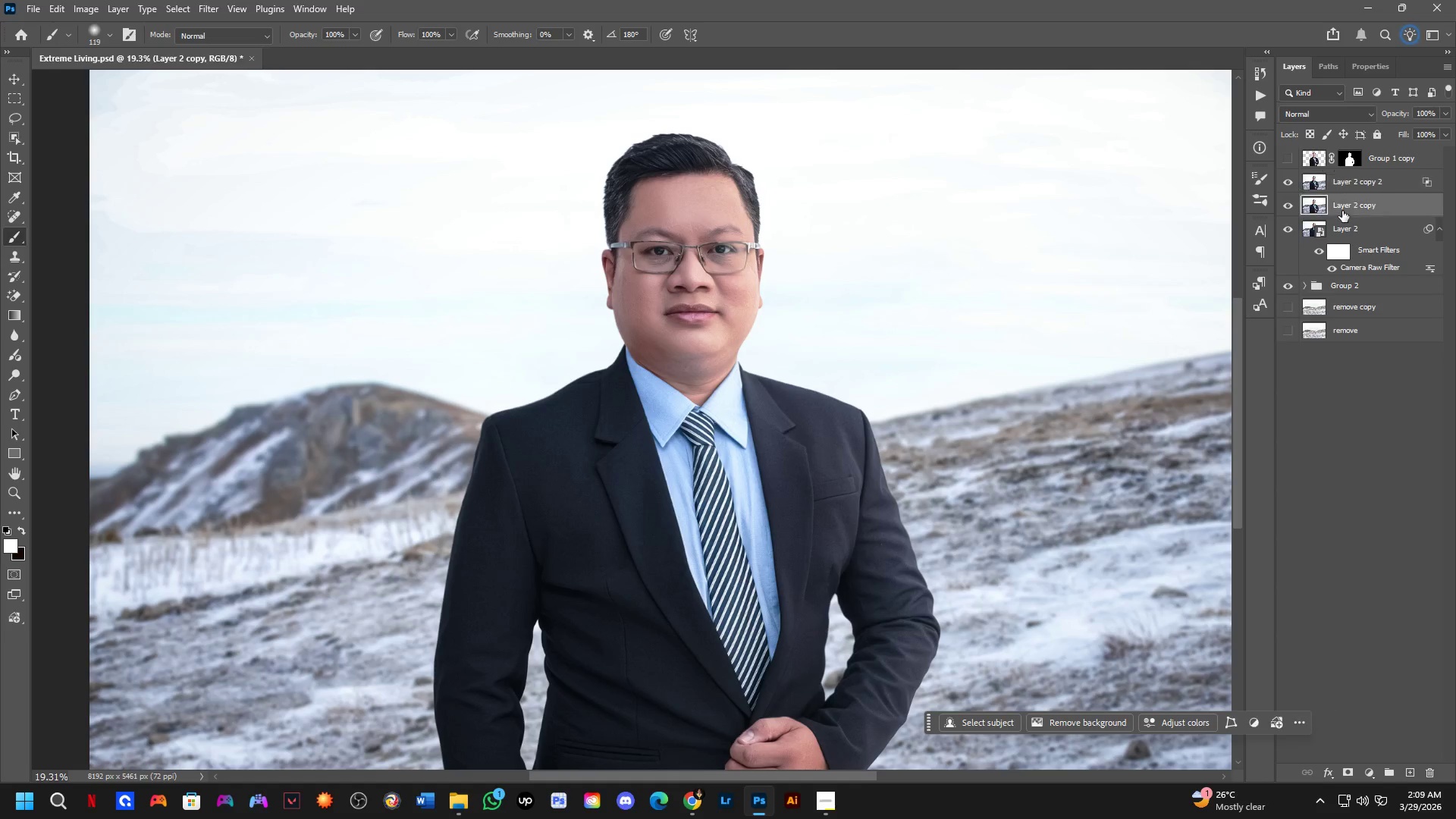 
key(Control+J)
 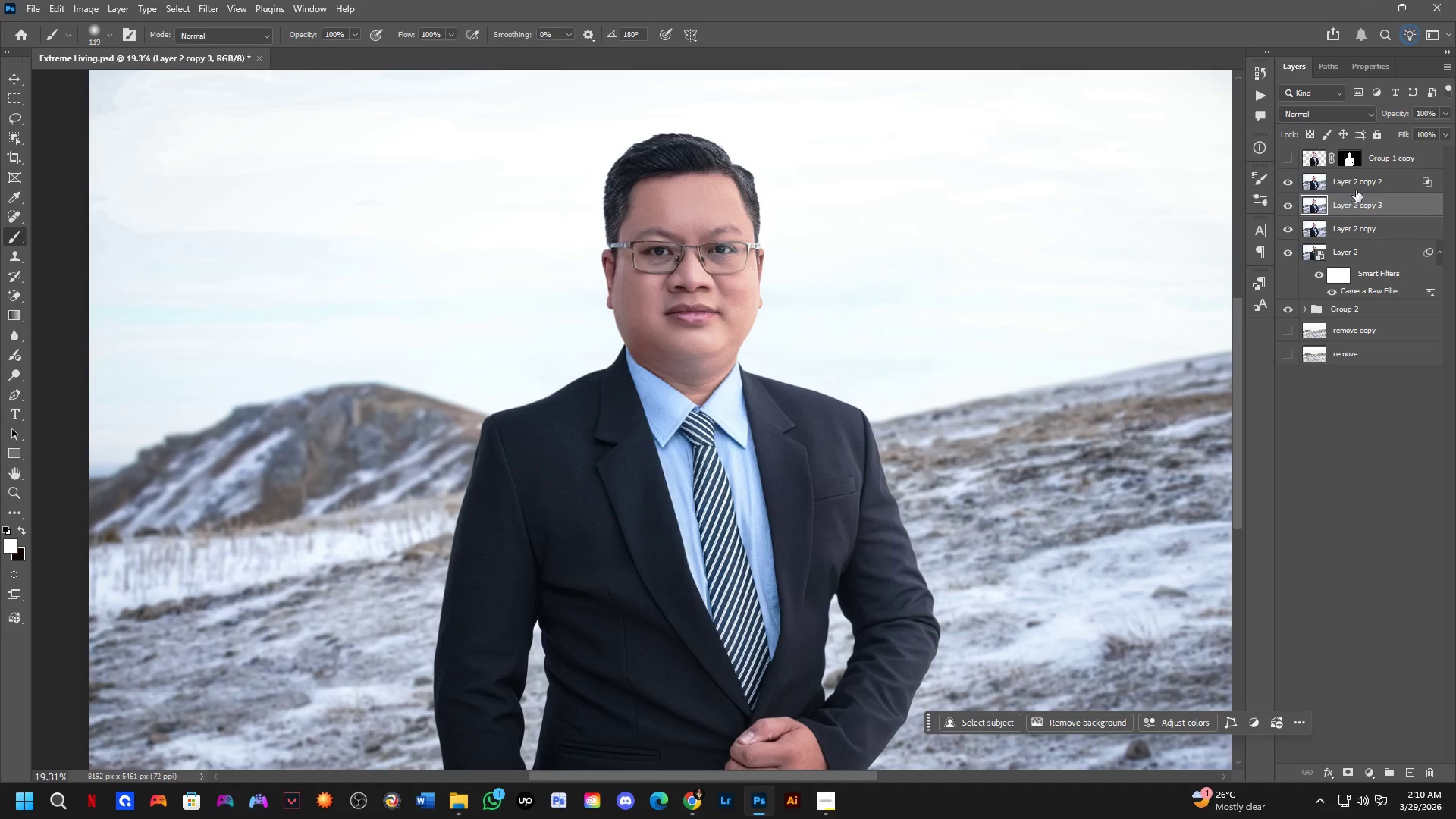 
left_click([1358, 185])
 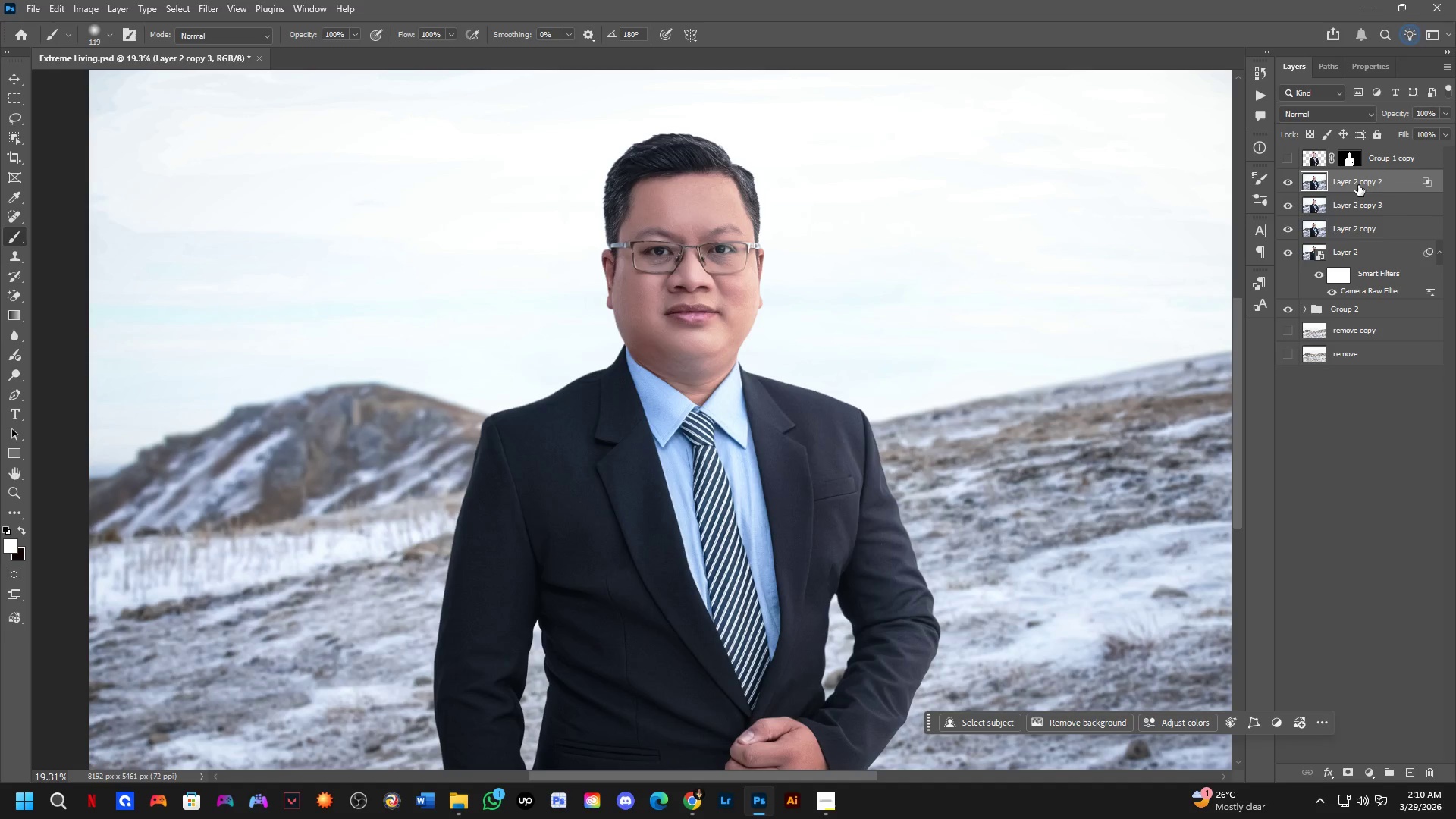 
key(Control+Shift+ShiftLeft)
 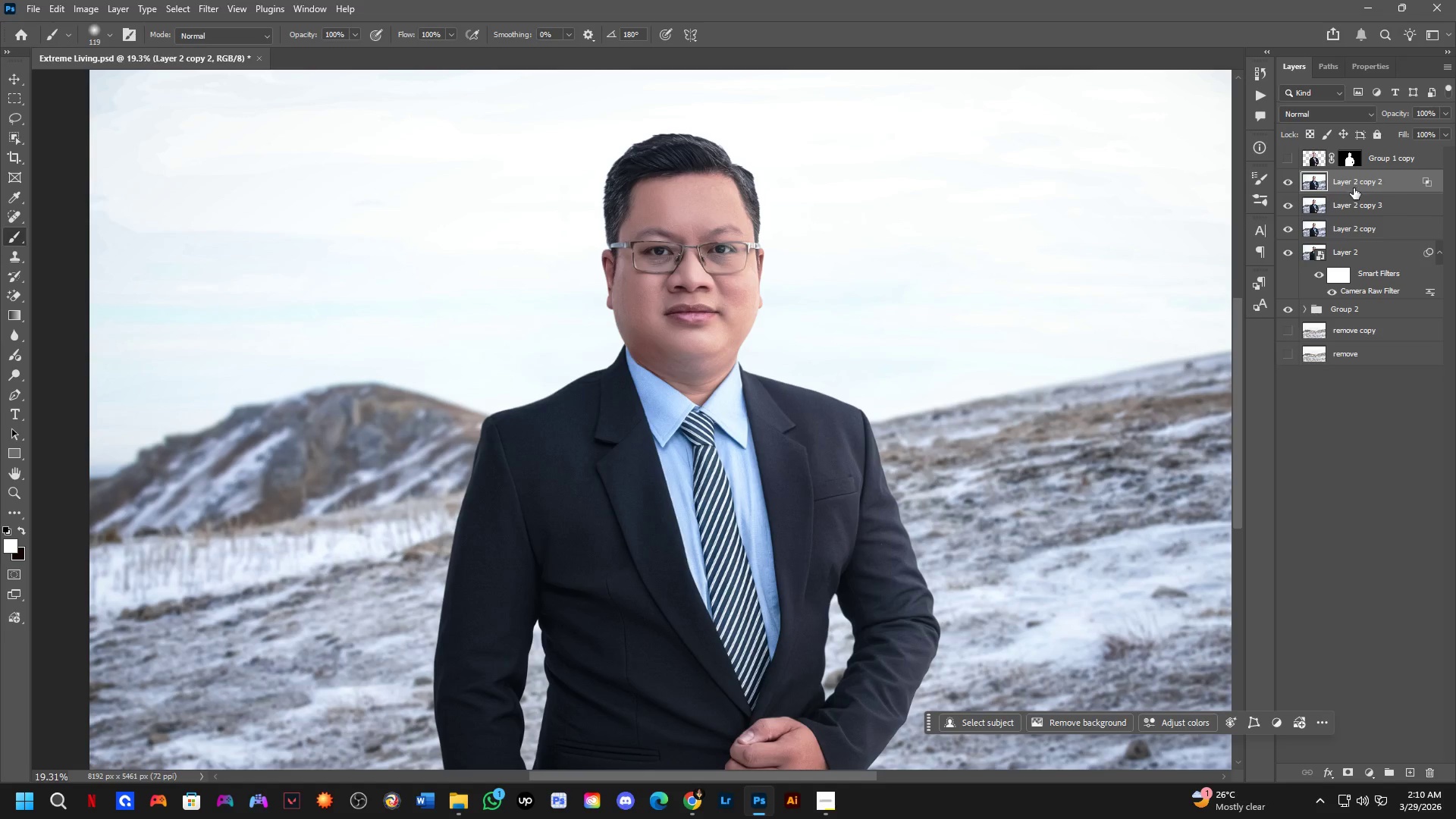 
key(Control+E)
 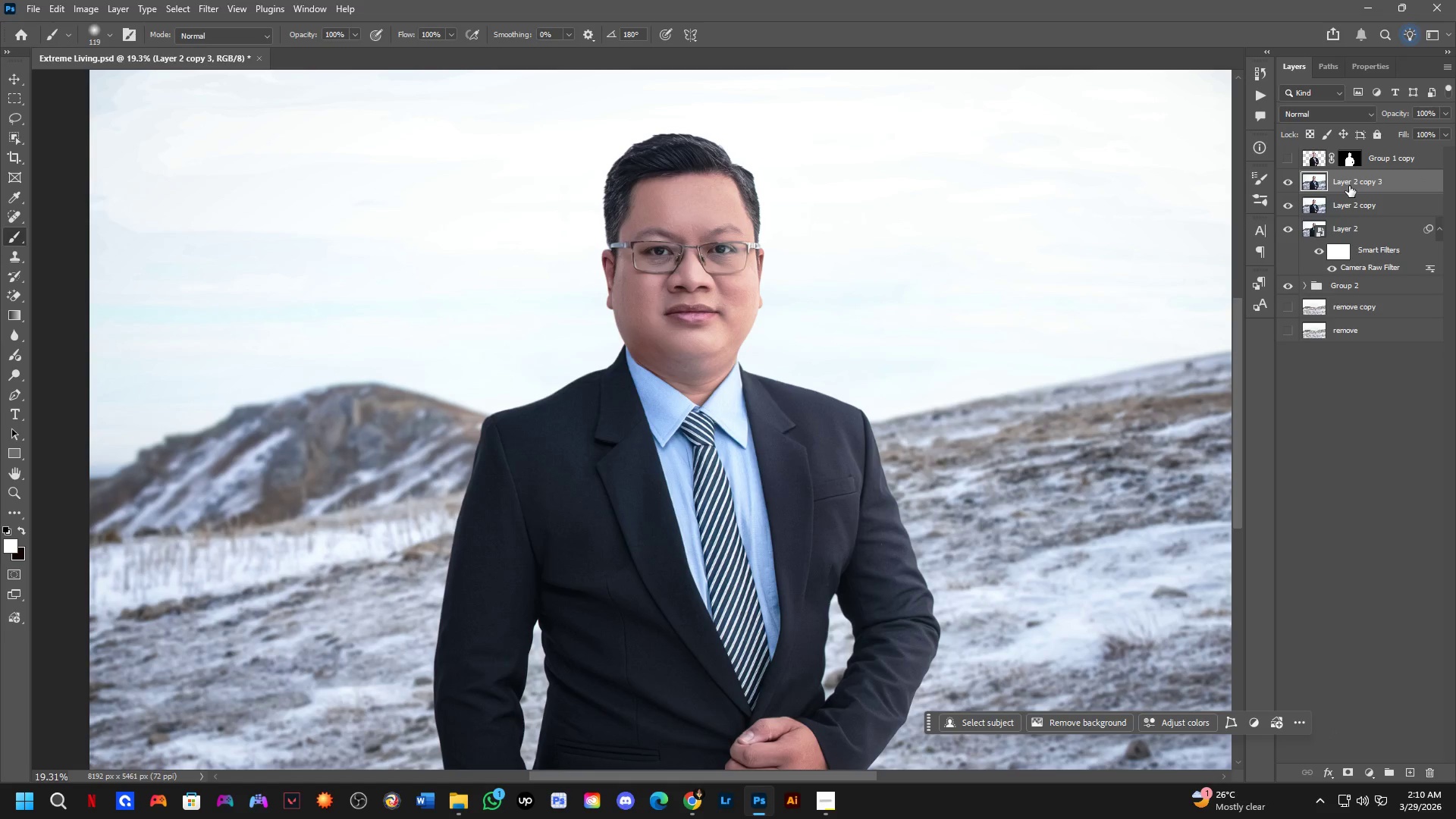 
double_click([1349, 186])
 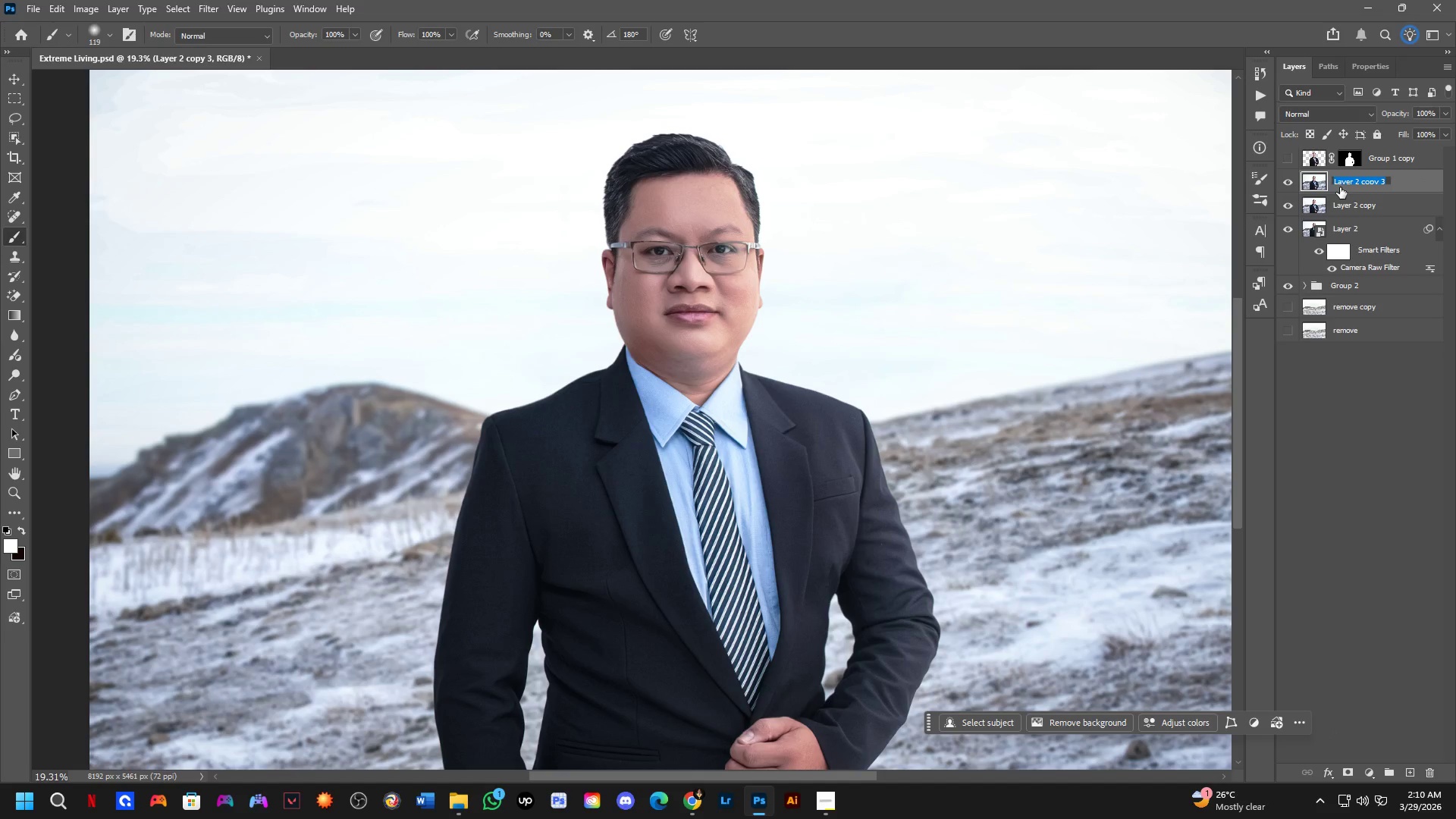 
type(Final)
 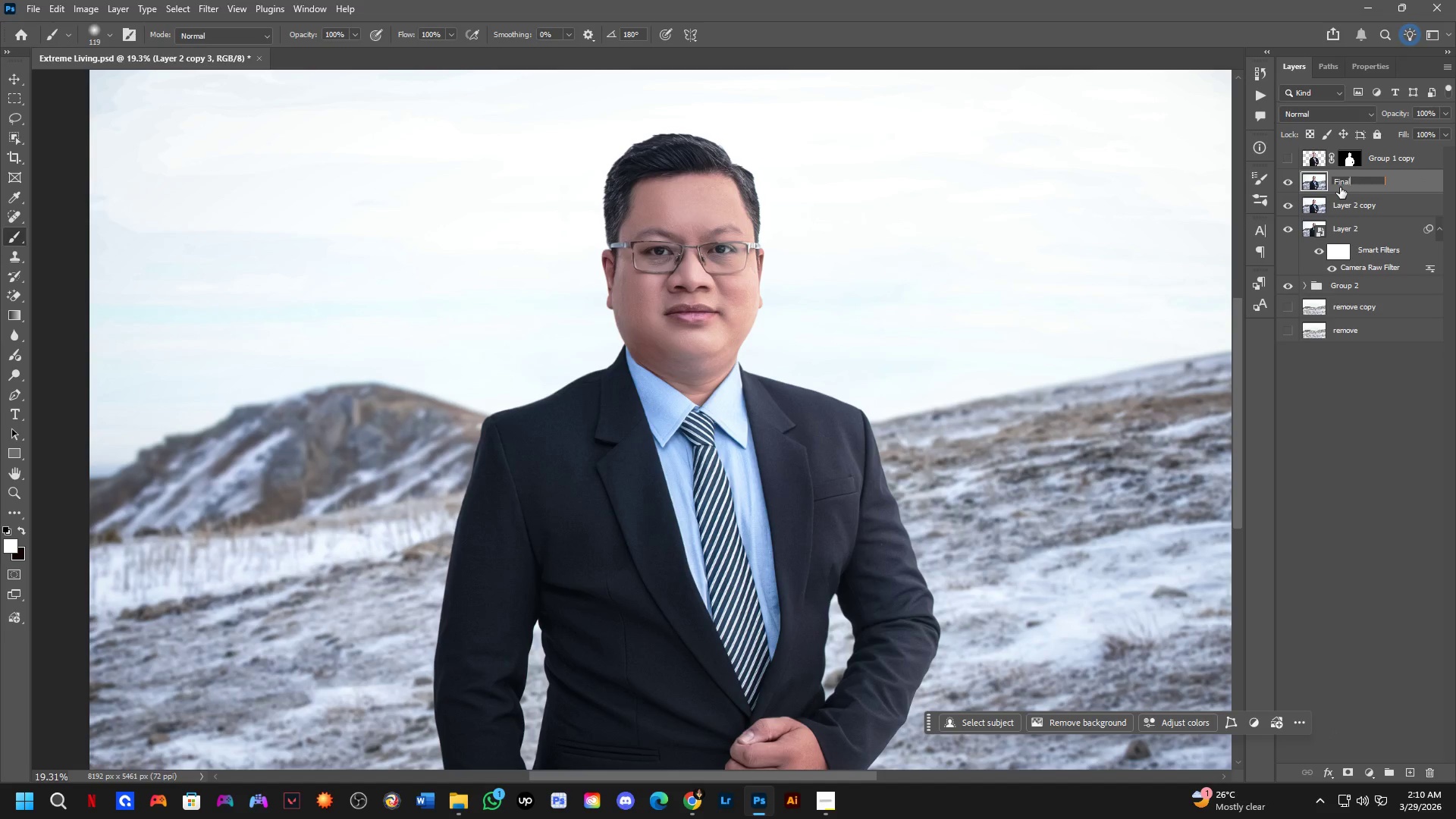 
key(Enter)
 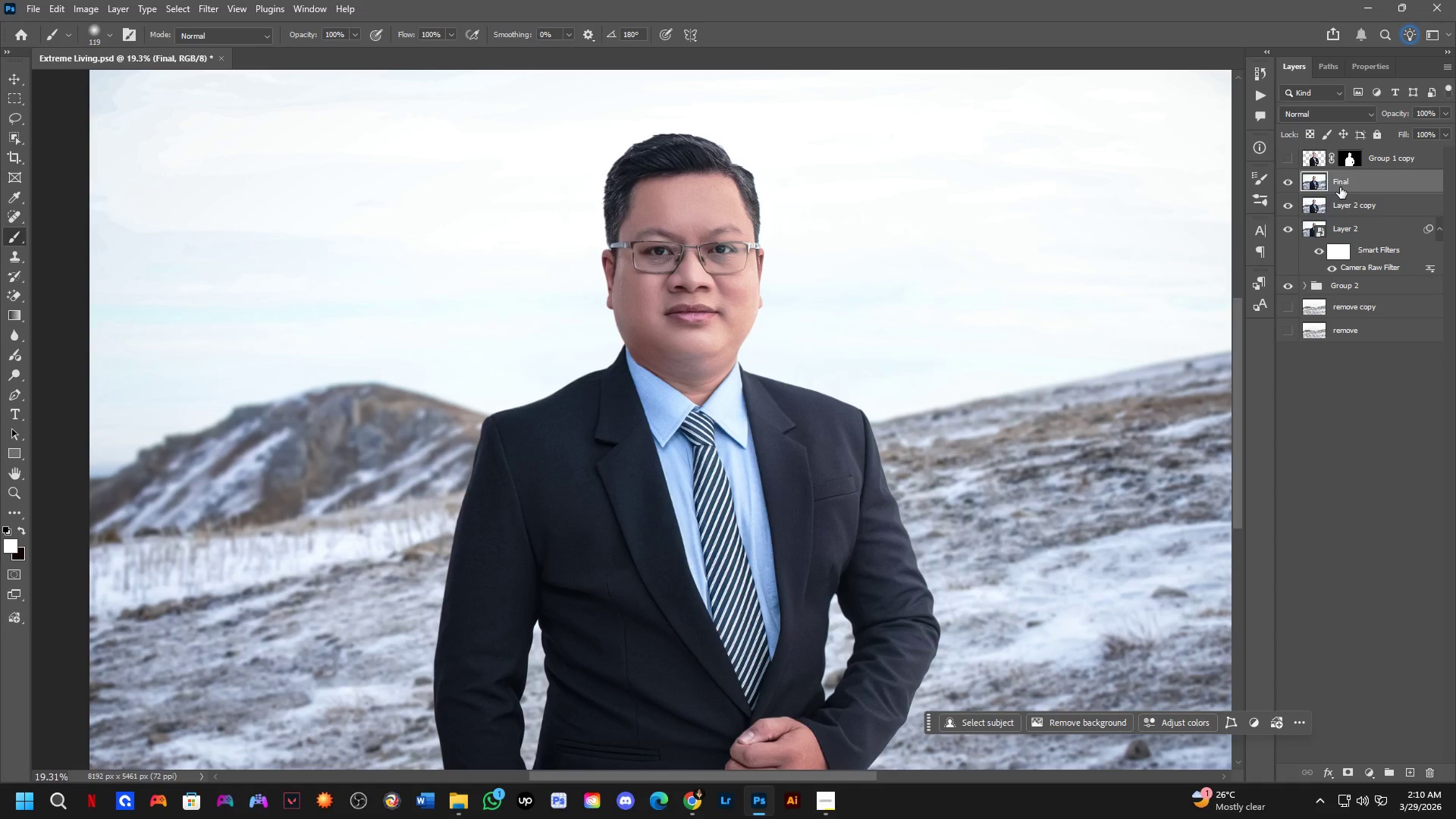 
wait(15.66)
 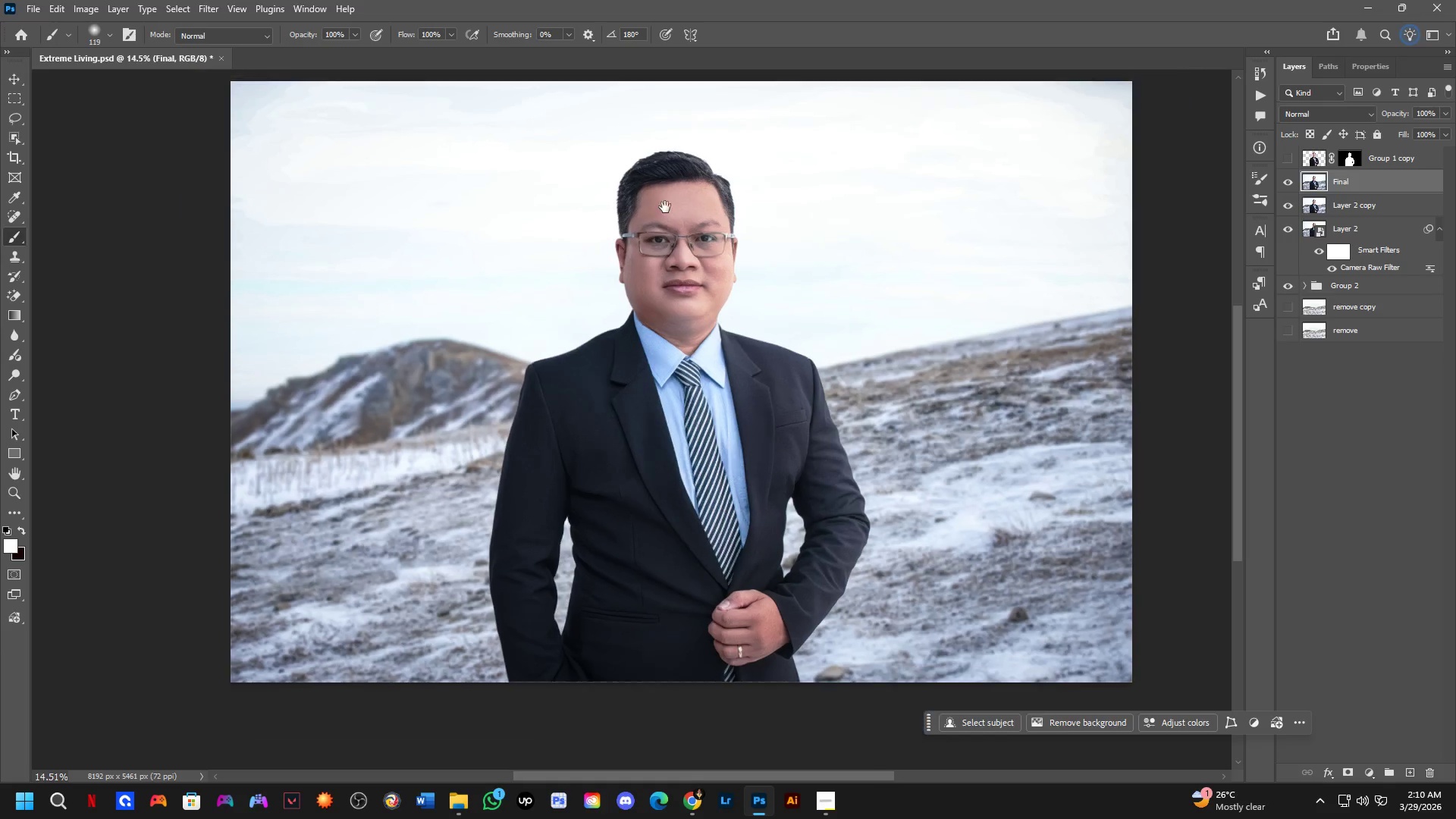 
hold_key(key=Space, duration=0.52)
 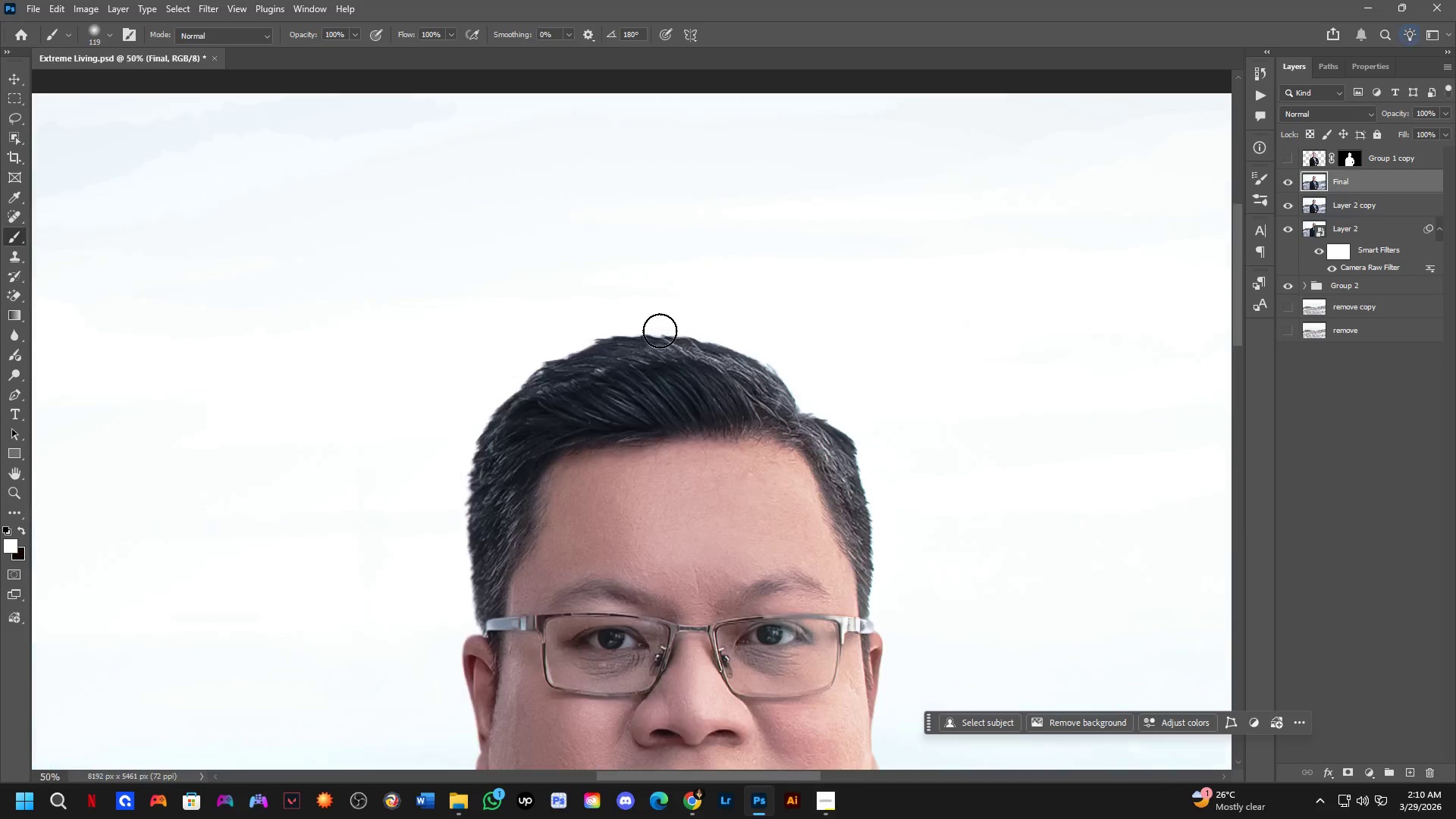 
left_click_drag(start_coordinate=[671, 213], to_coordinate=[657, 382])
 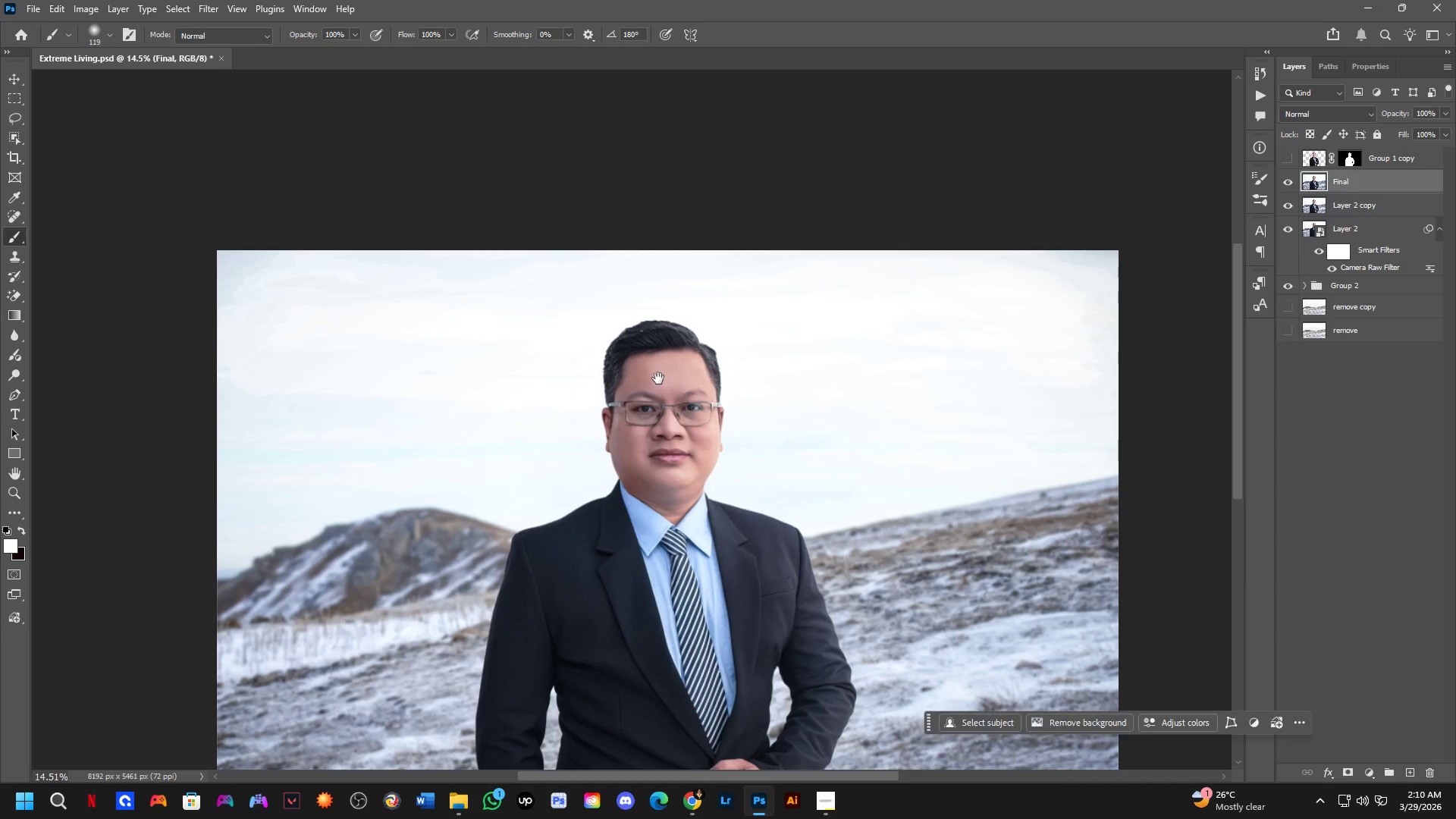 
scroll: coordinate [659, 206], scroll_direction: down, amount: 3.0
 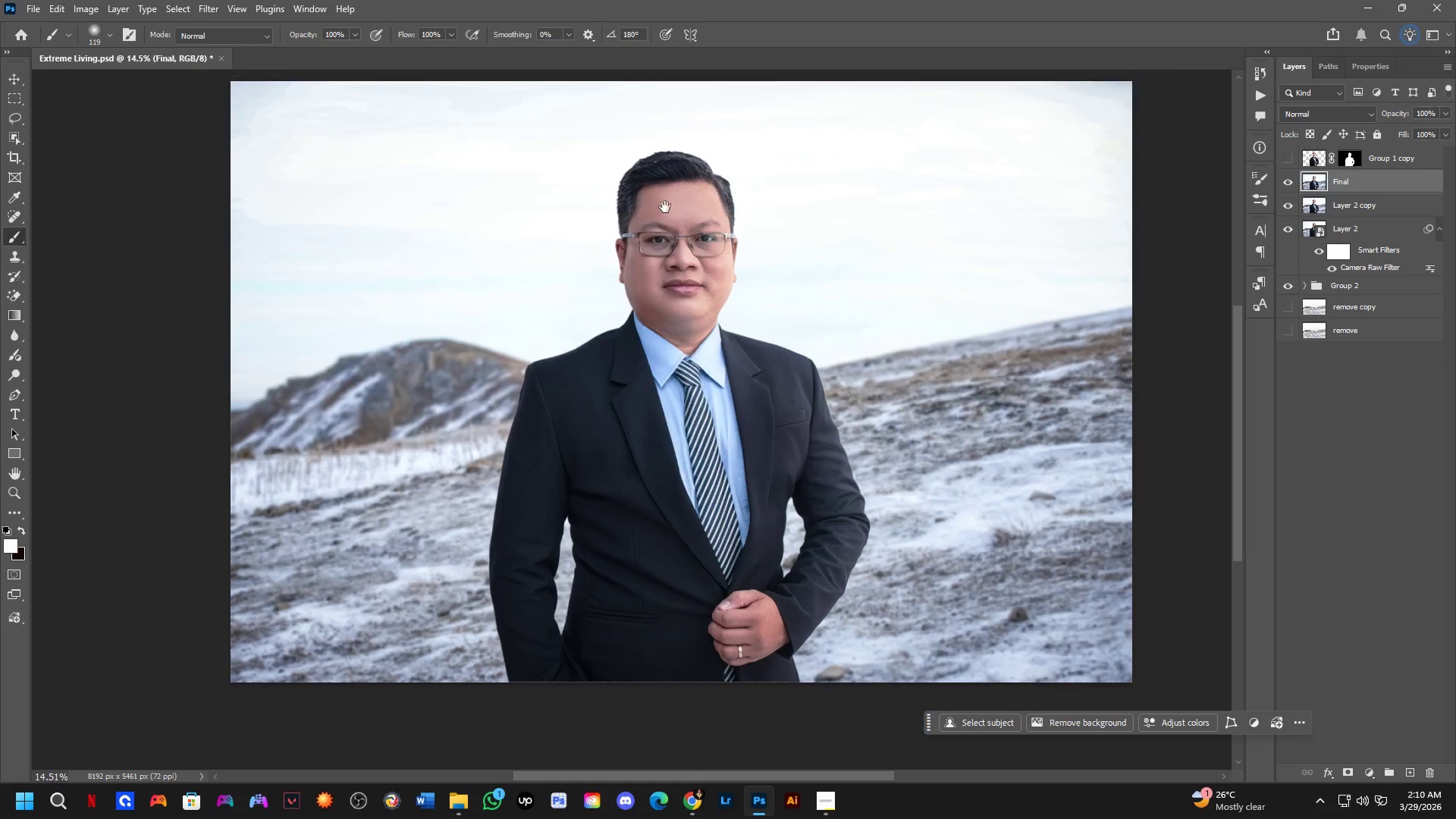 
hold_key(key=Space, duration=1.52)
 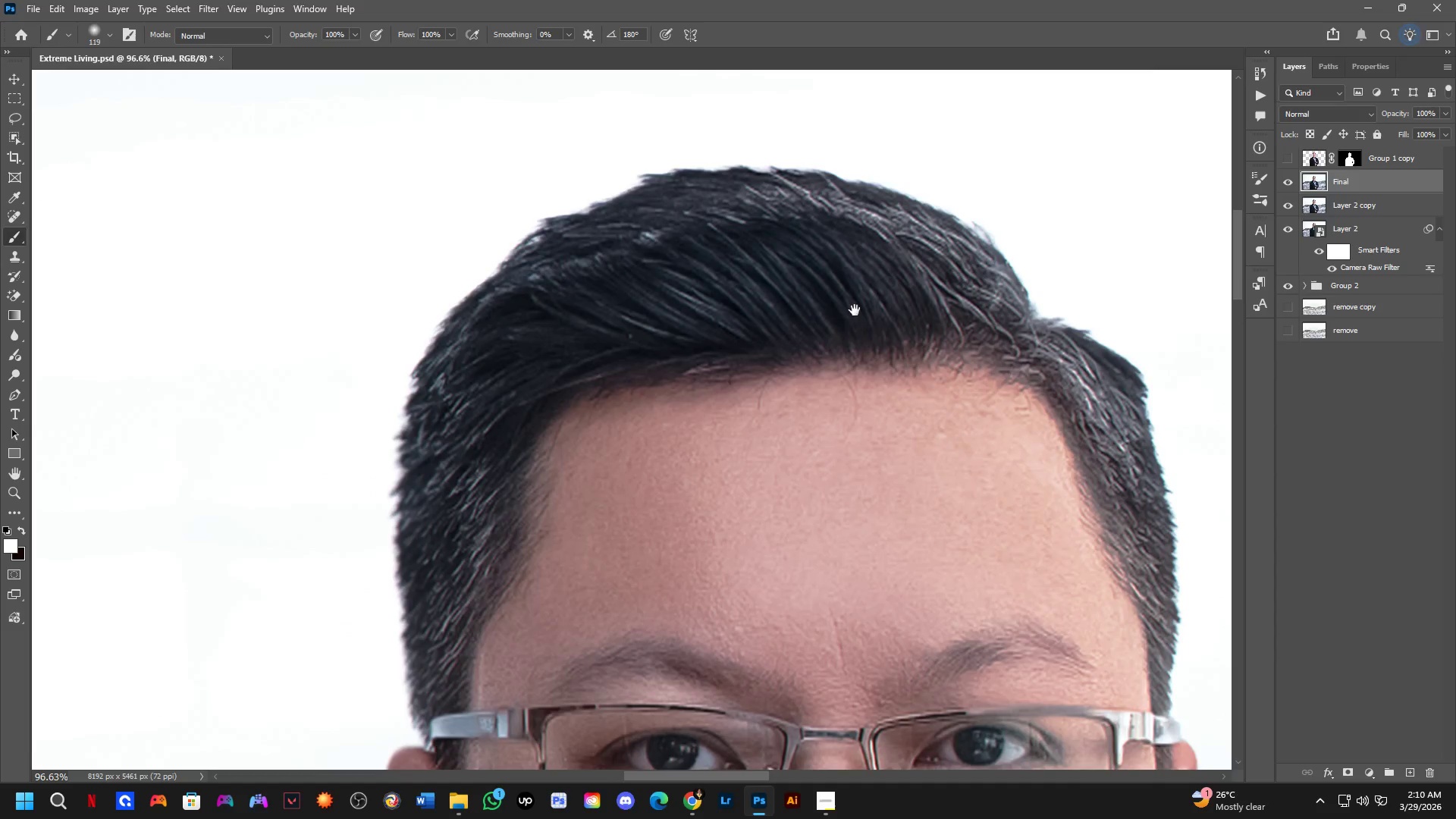 
hold_key(key=ShiftLeft, duration=0.38)
 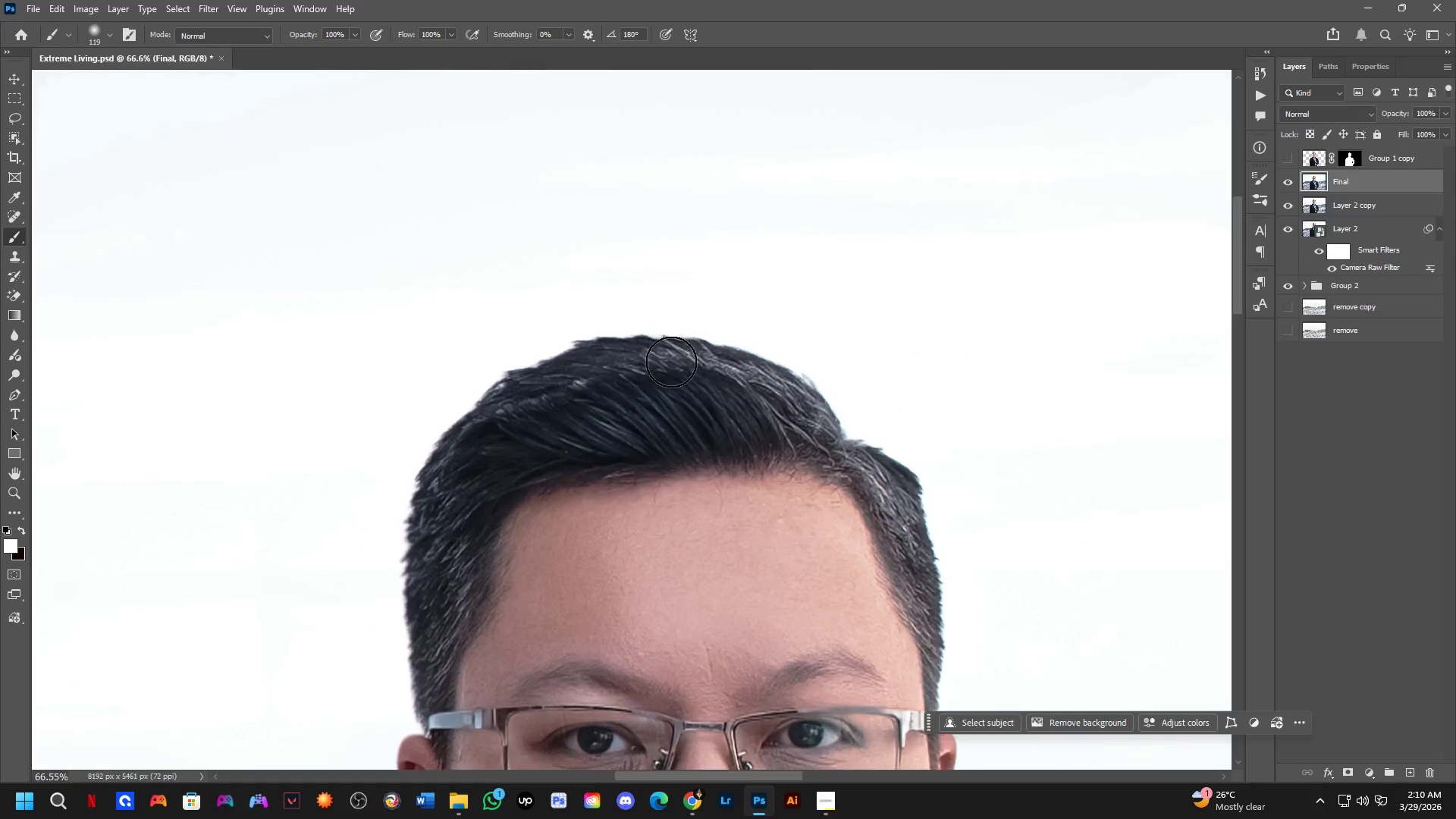 
hold_key(key=Space, duration=0.7)
 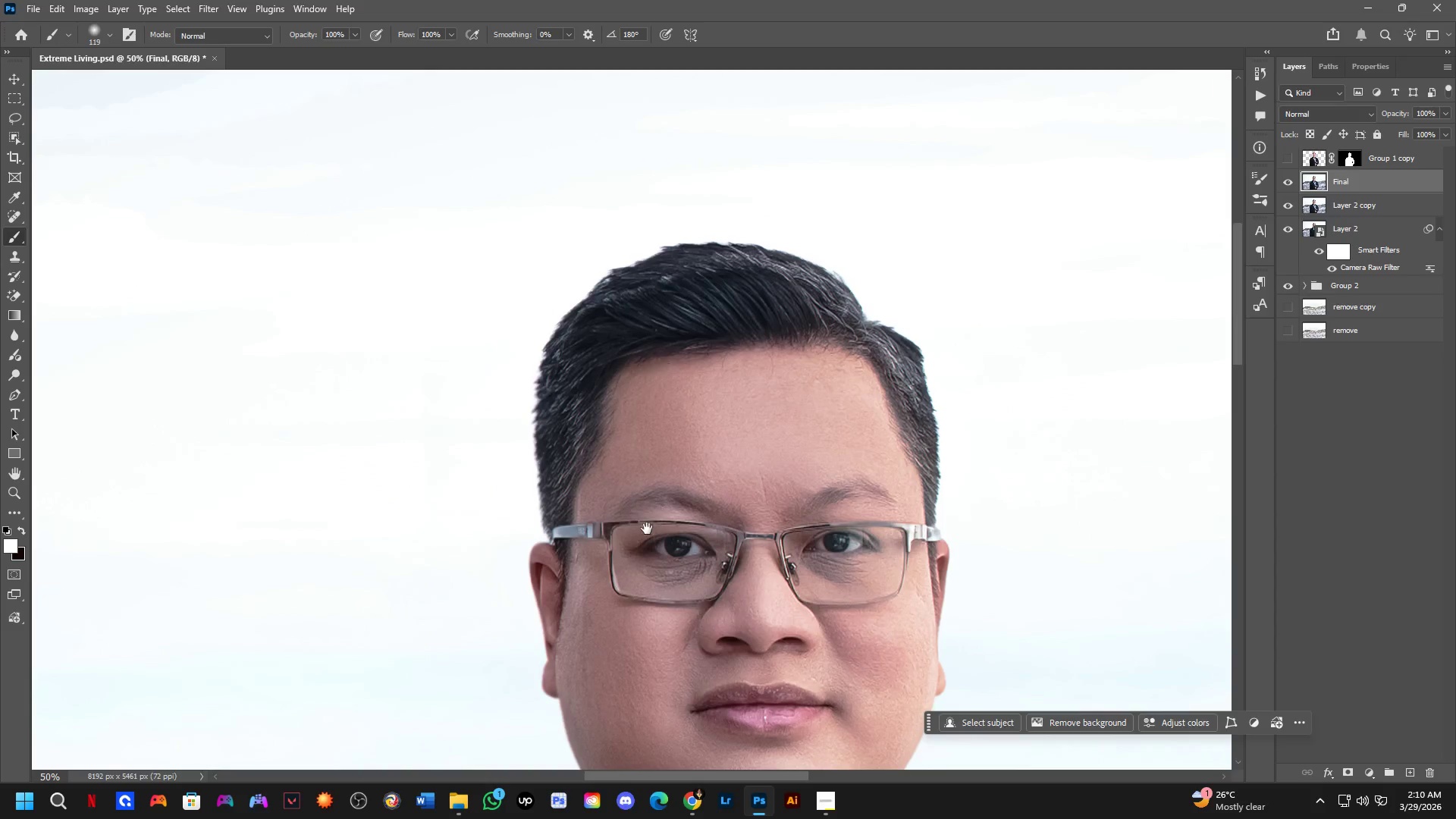 
left_click_drag(start_coordinate=[742, 466], to_coordinate=[849, 313])
 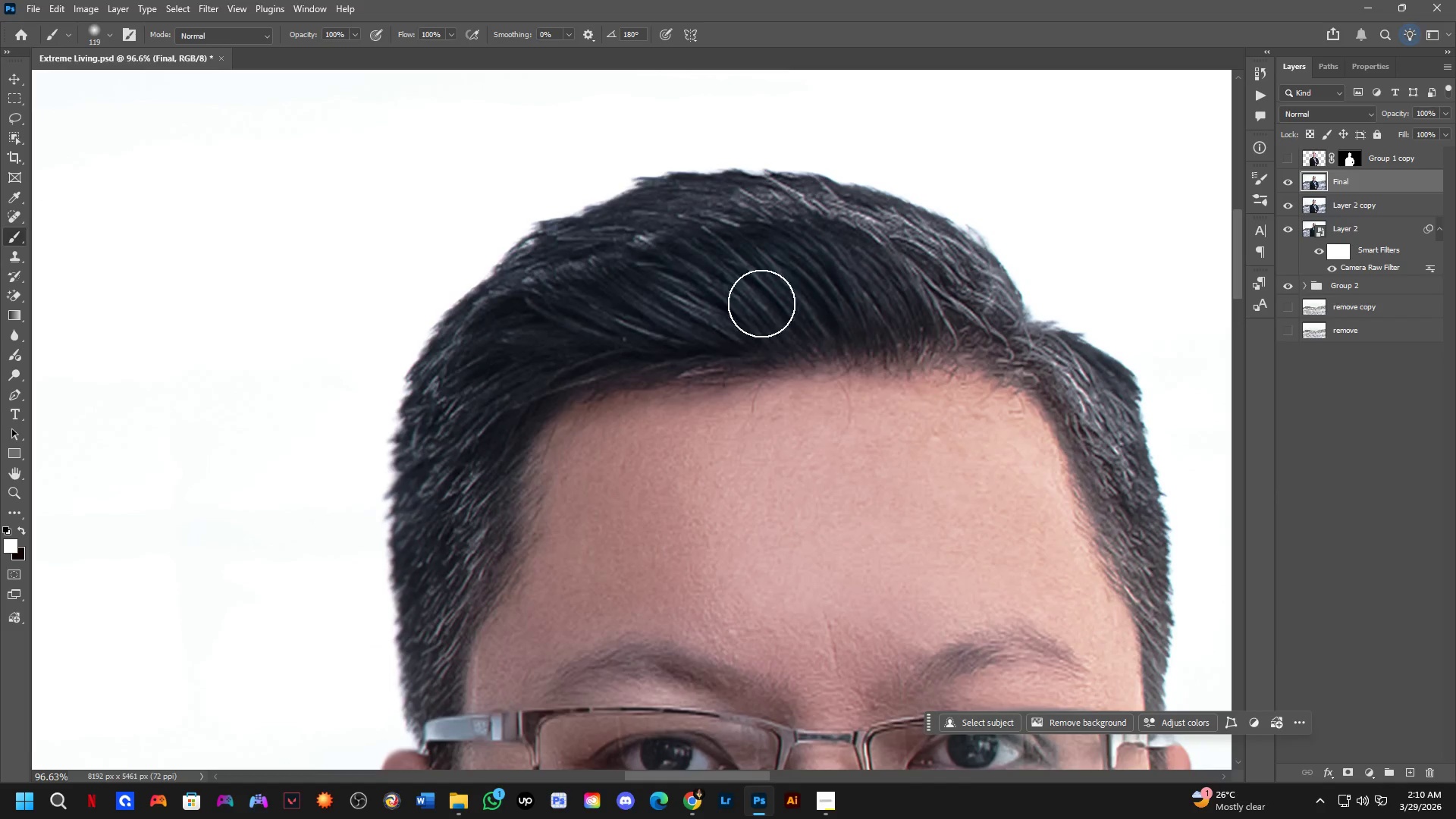 
scroll: coordinate [682, 377], scroll_direction: up, amount: 12.0
 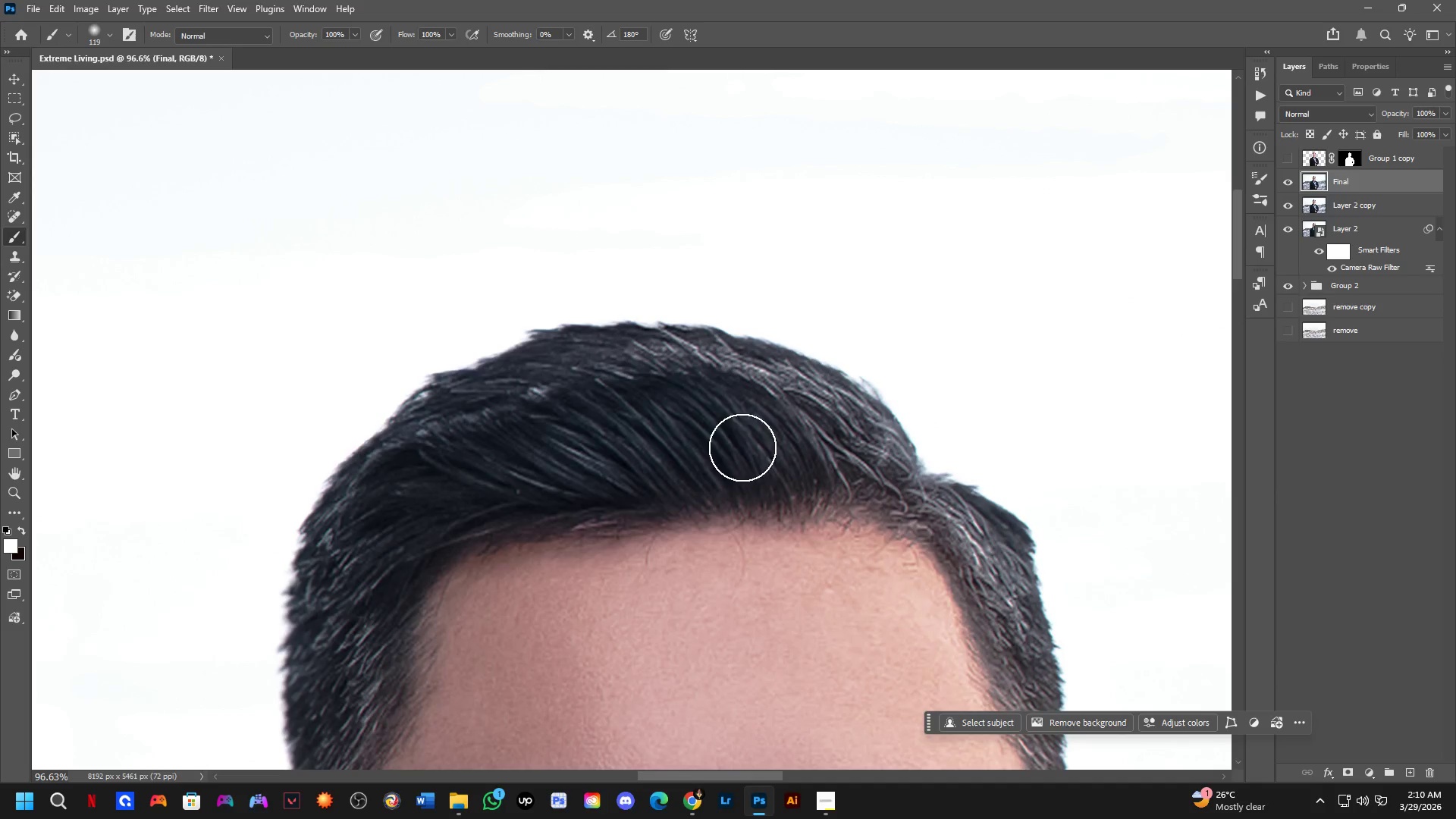 
key(Shift+ShiftLeft)
 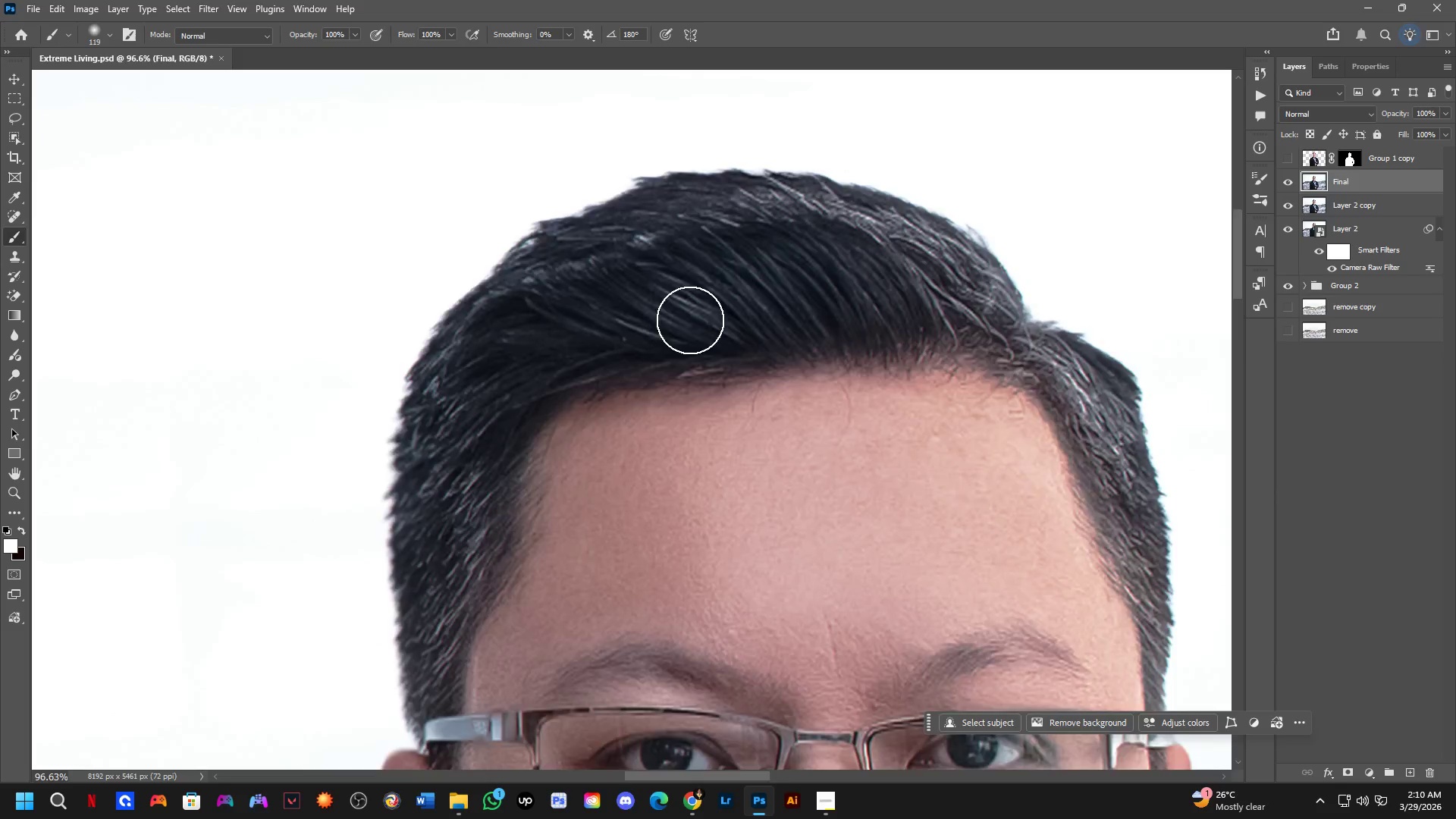 
hold_key(key=Space, duration=1.23)
 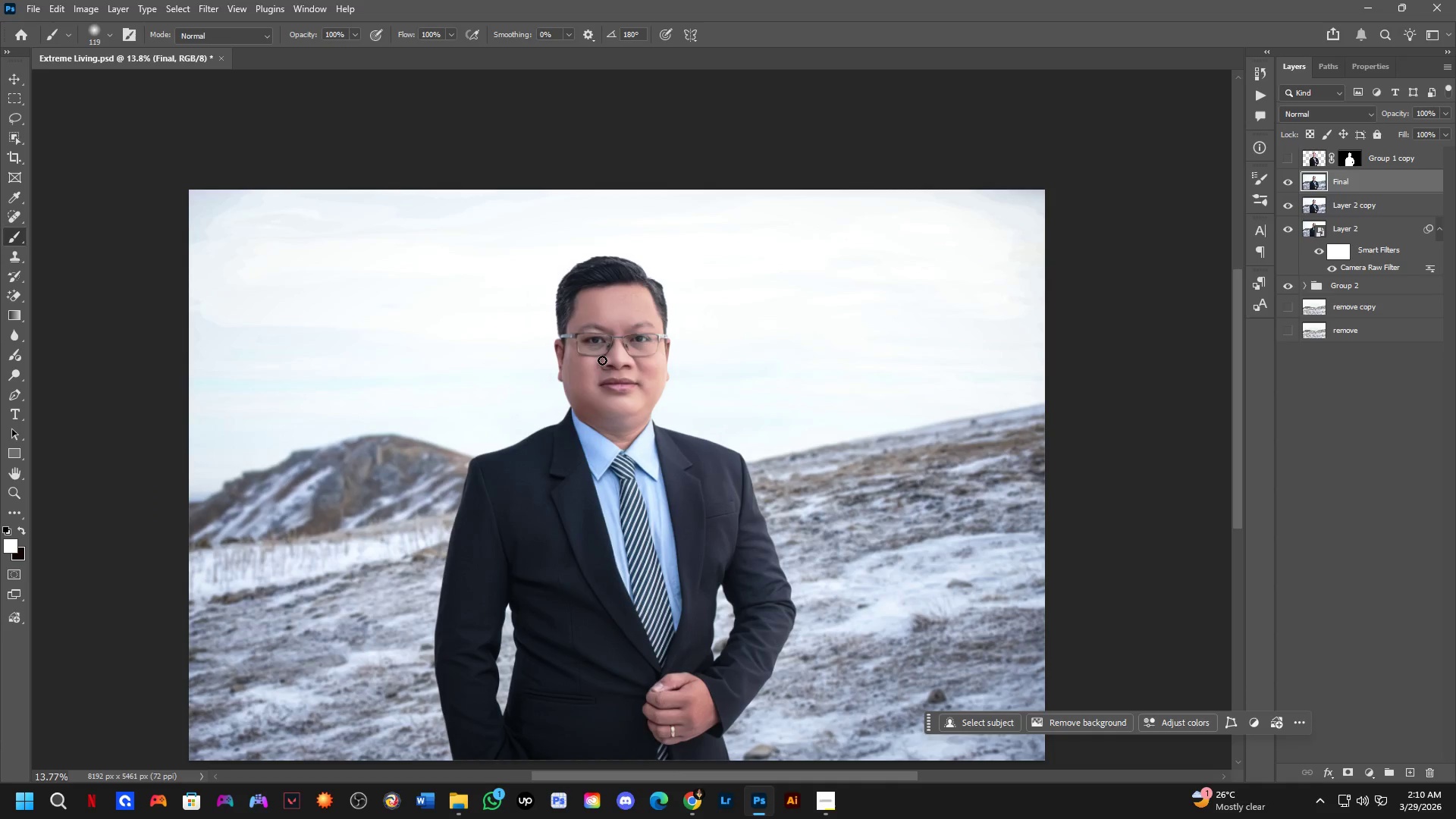 
left_click_drag(start_coordinate=[645, 534], to_coordinate=[571, 370])
 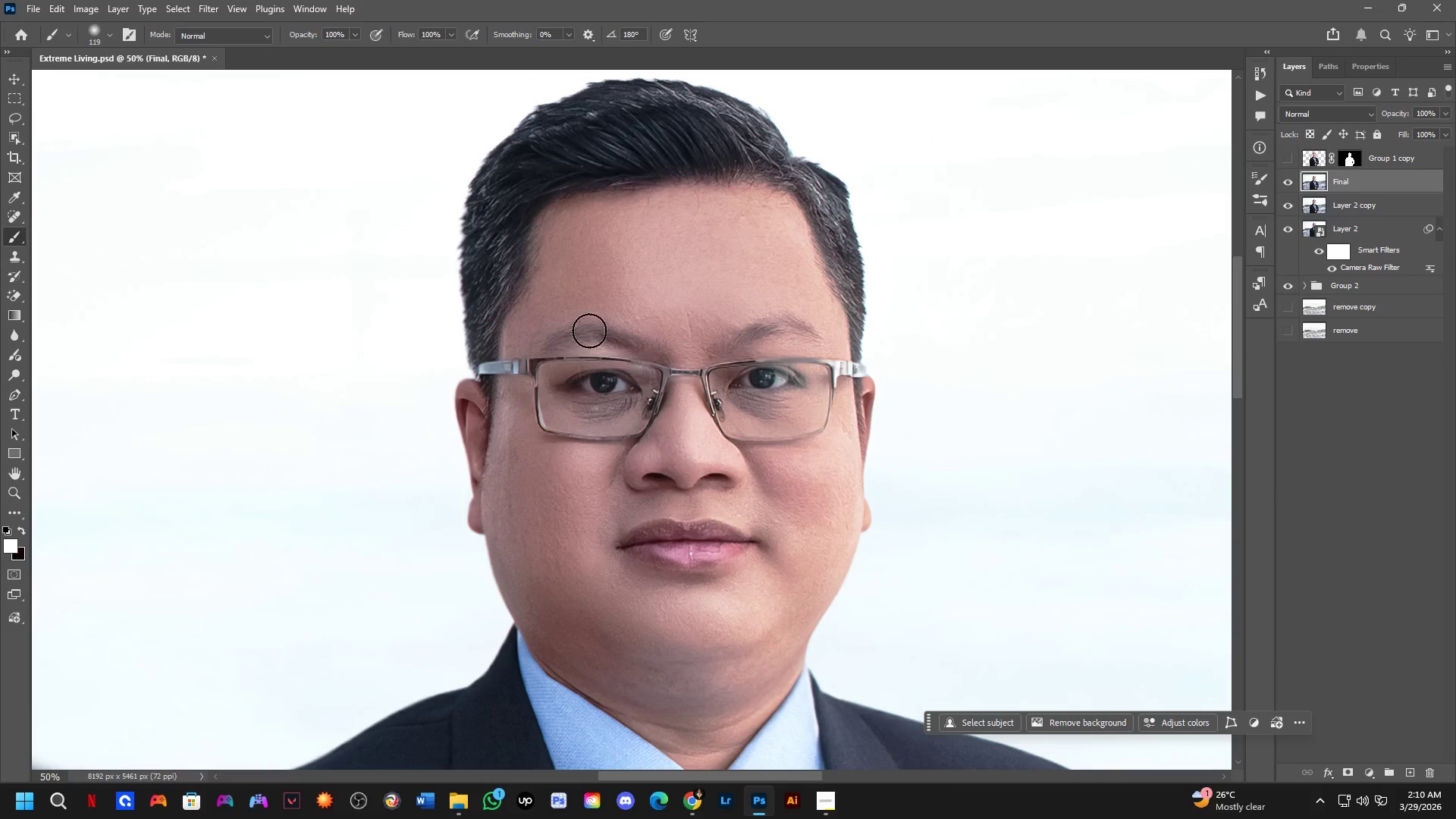 
scroll: coordinate [690, 320], scroll_direction: down, amount: 2.0
 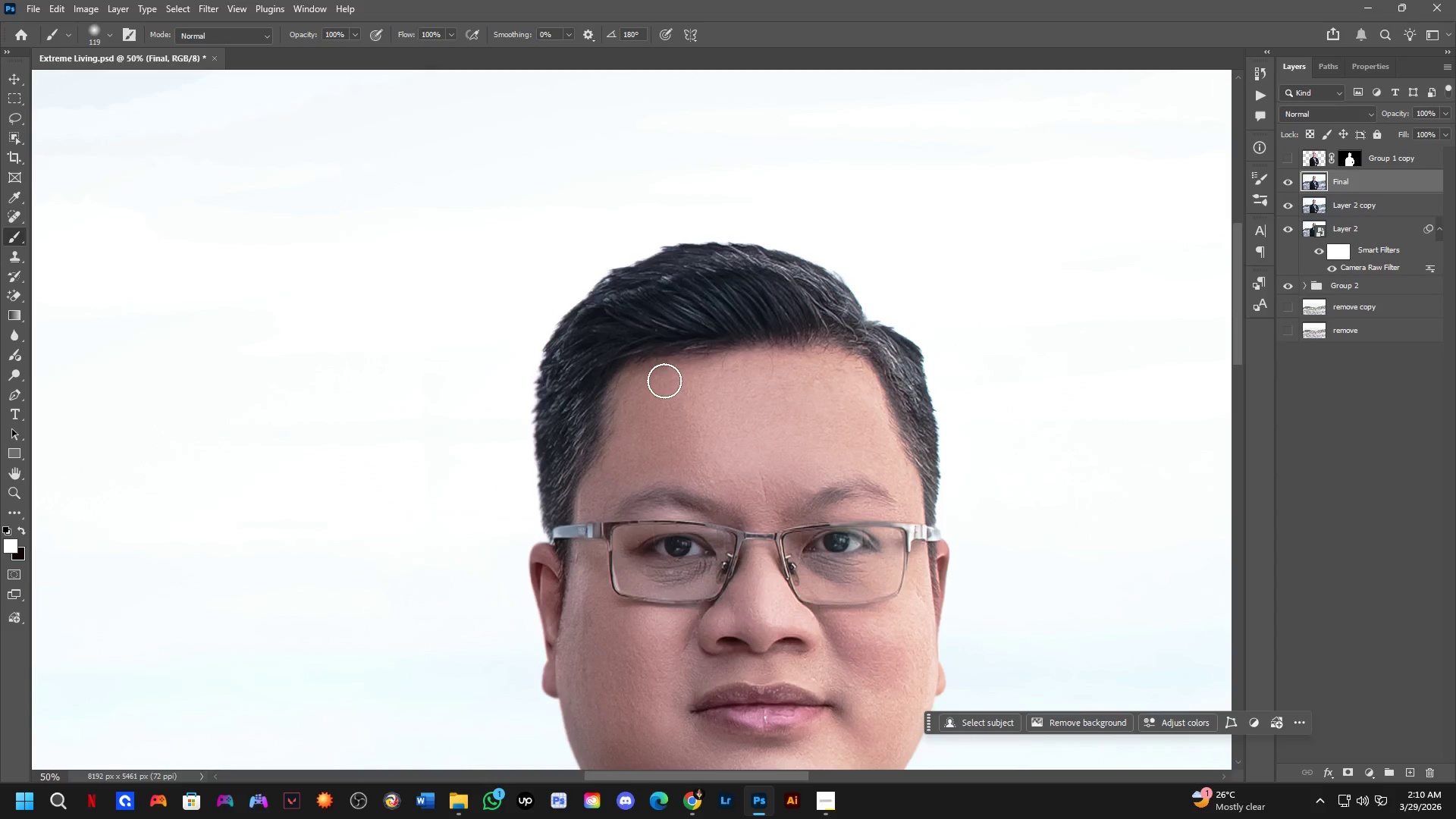 
key(Shift+ShiftLeft)
 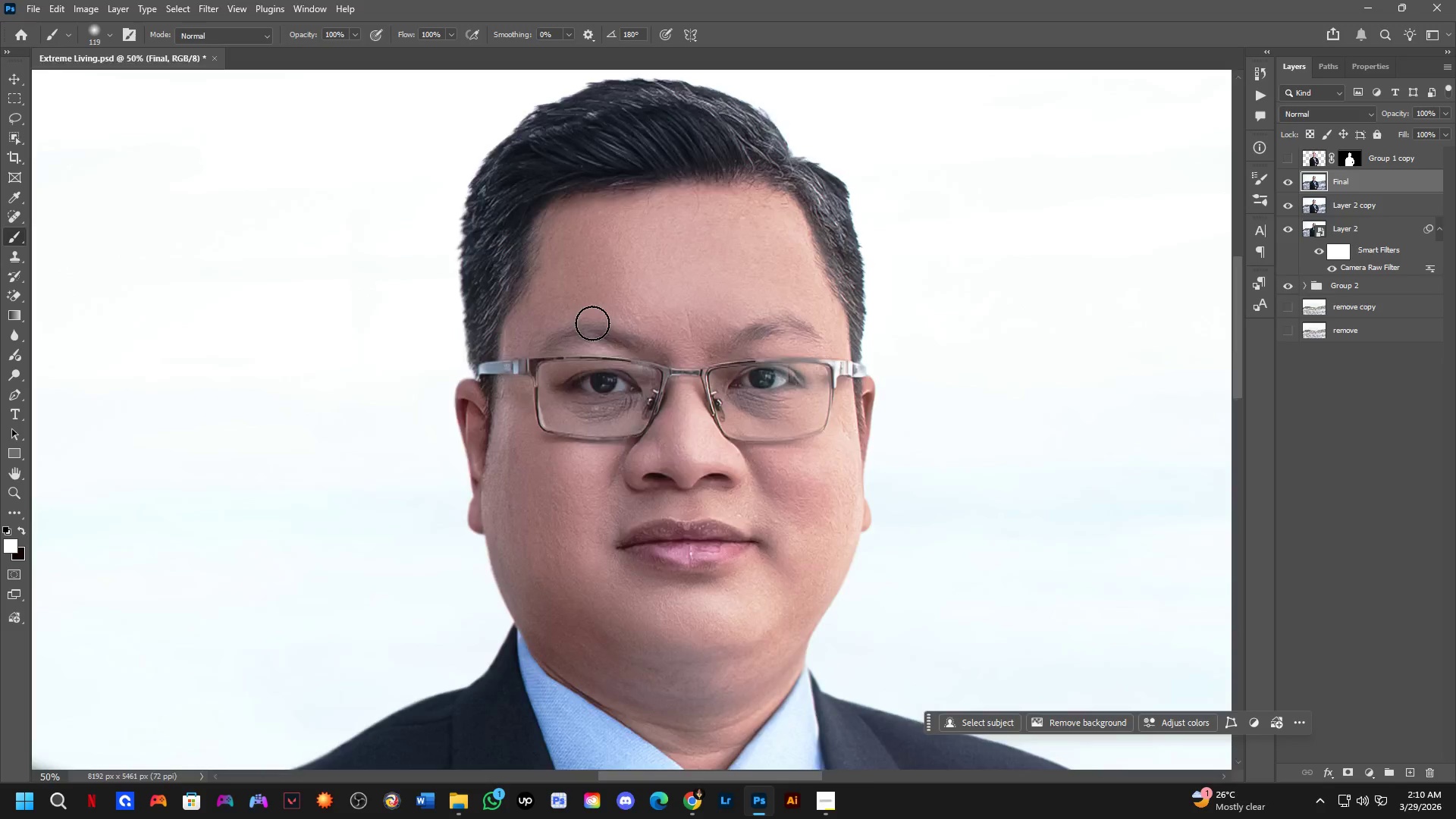 
hold_key(key=Space, duration=1.33)
 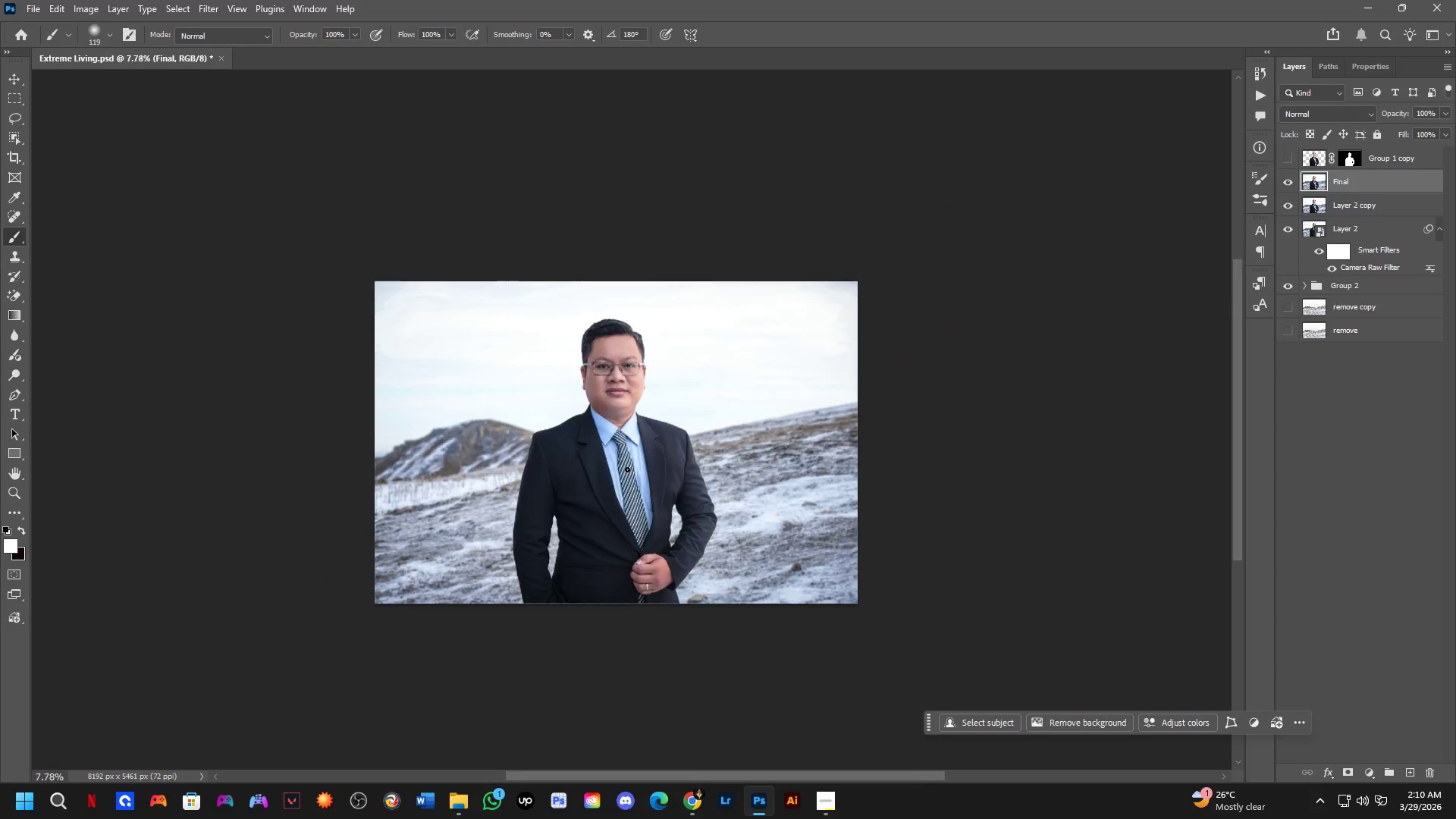 
left_click_drag(start_coordinate=[644, 533], to_coordinate=[634, 479])
 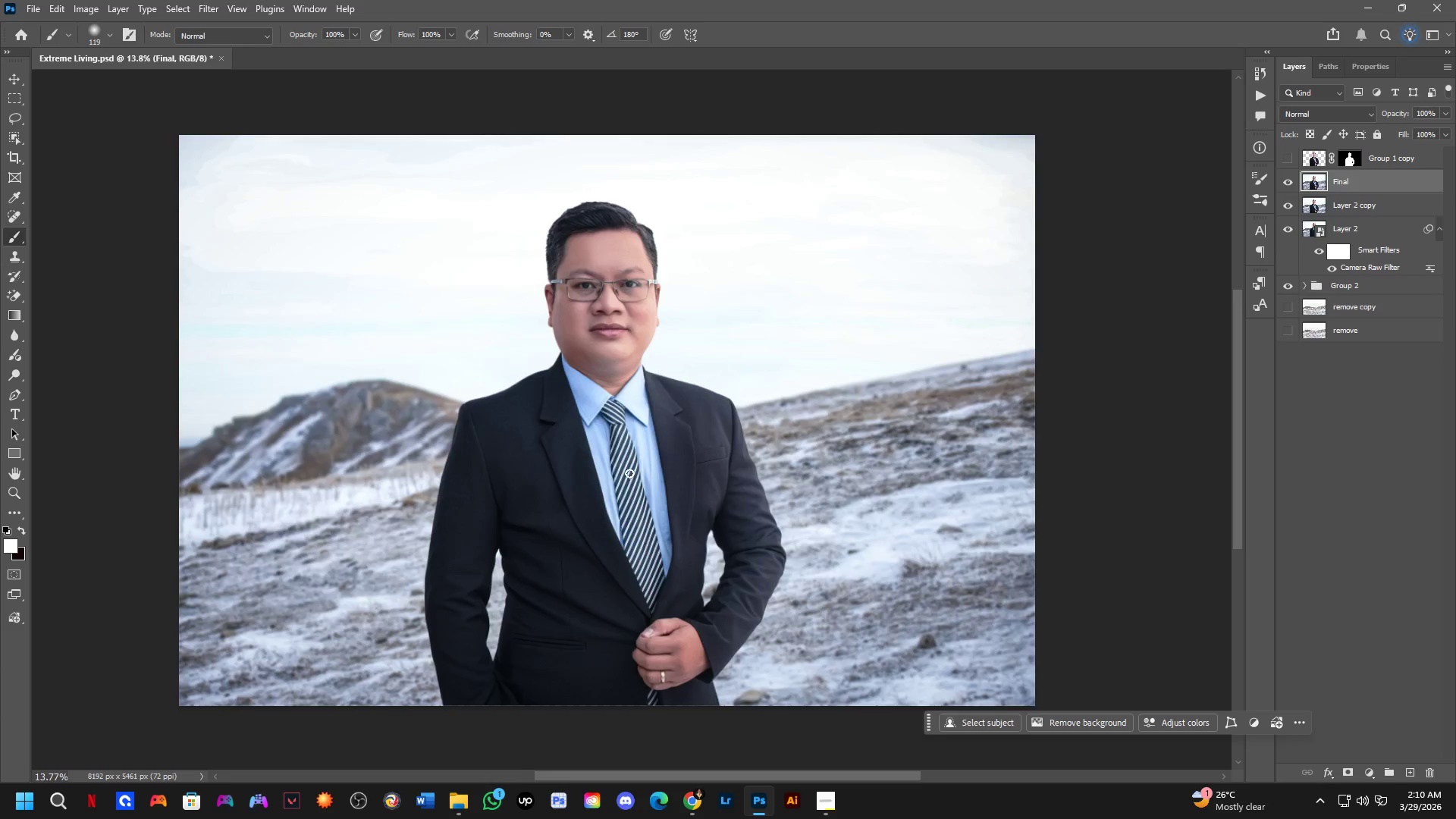 
scroll: coordinate [628, 469], scroll_direction: down, amount: 11.0
 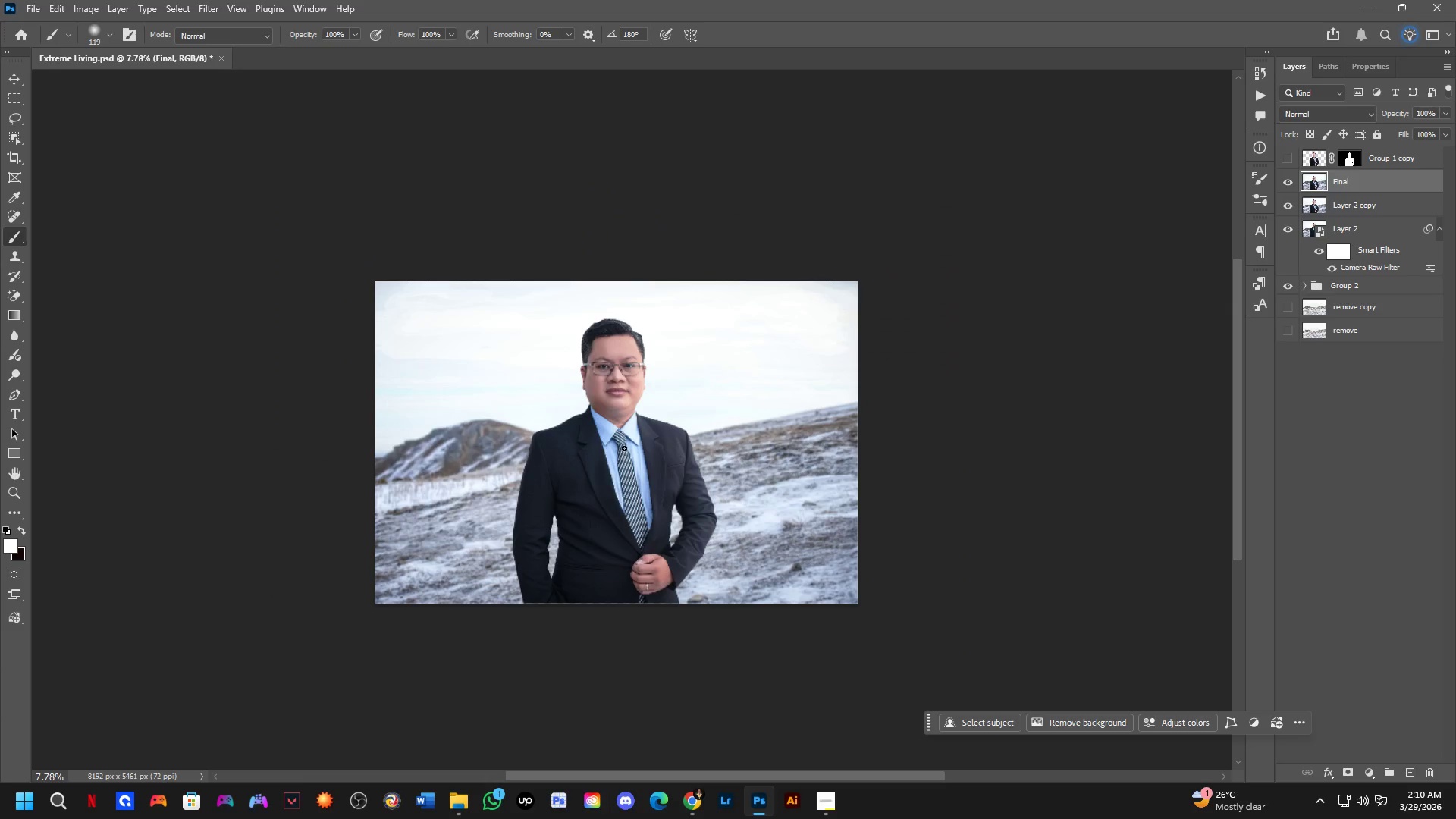 
scroll: coordinate [624, 448], scroll_direction: up, amount: 4.0
 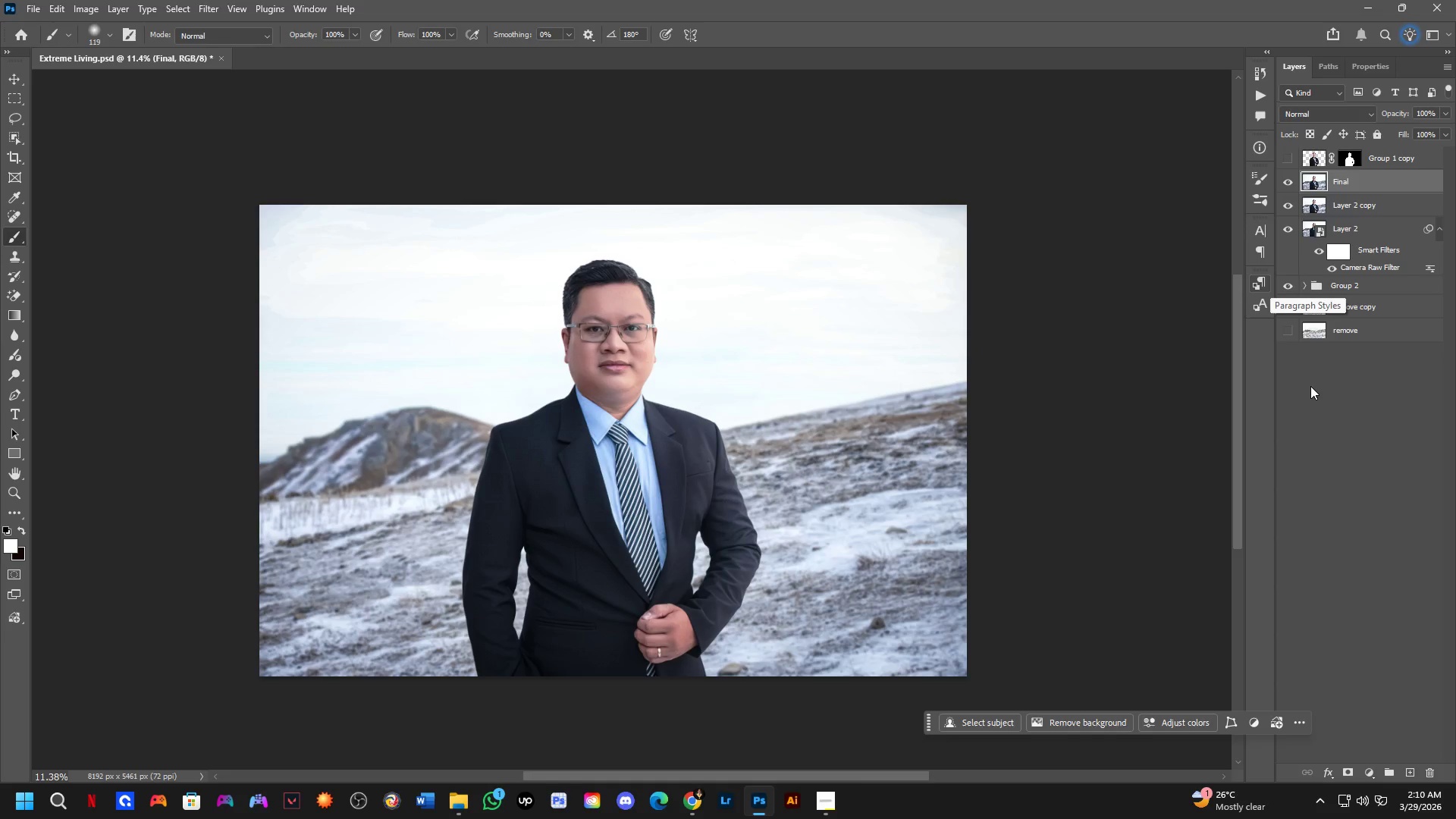 
key(C)
 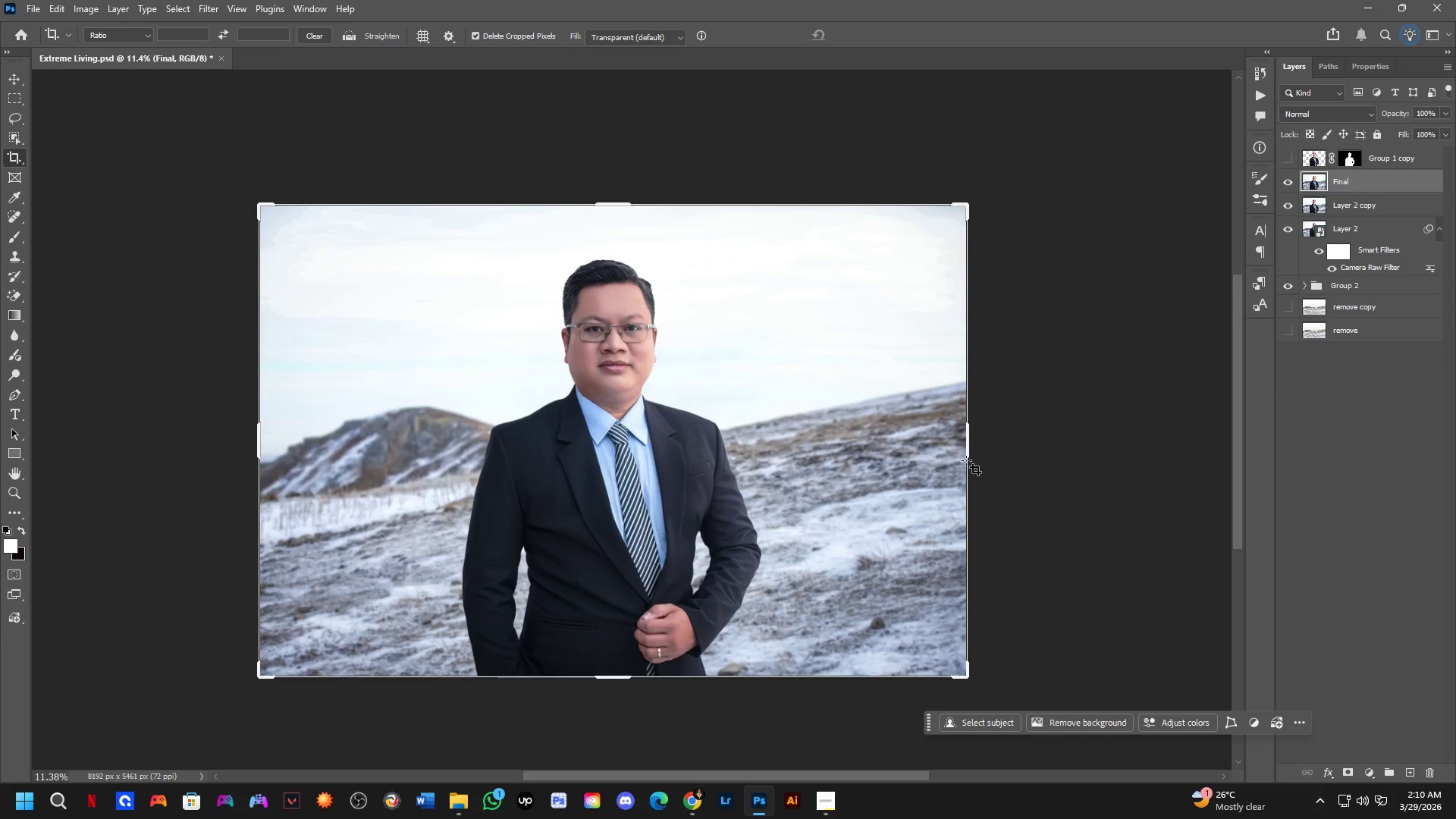 
left_click_drag(start_coordinate=[971, 445], to_coordinate=[931, 457])
 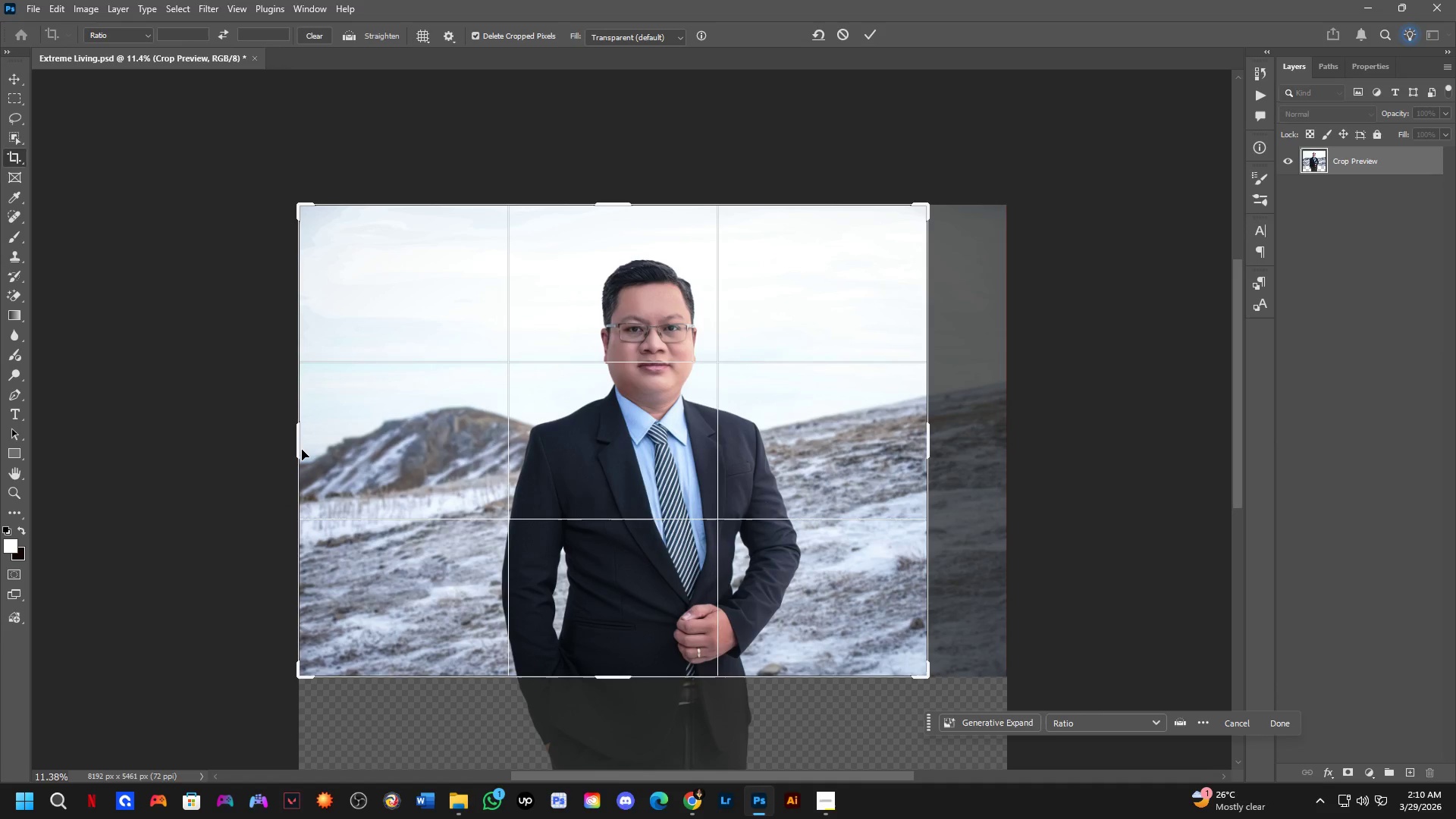 
left_click_drag(start_coordinate=[300, 449], to_coordinate=[355, 457])
 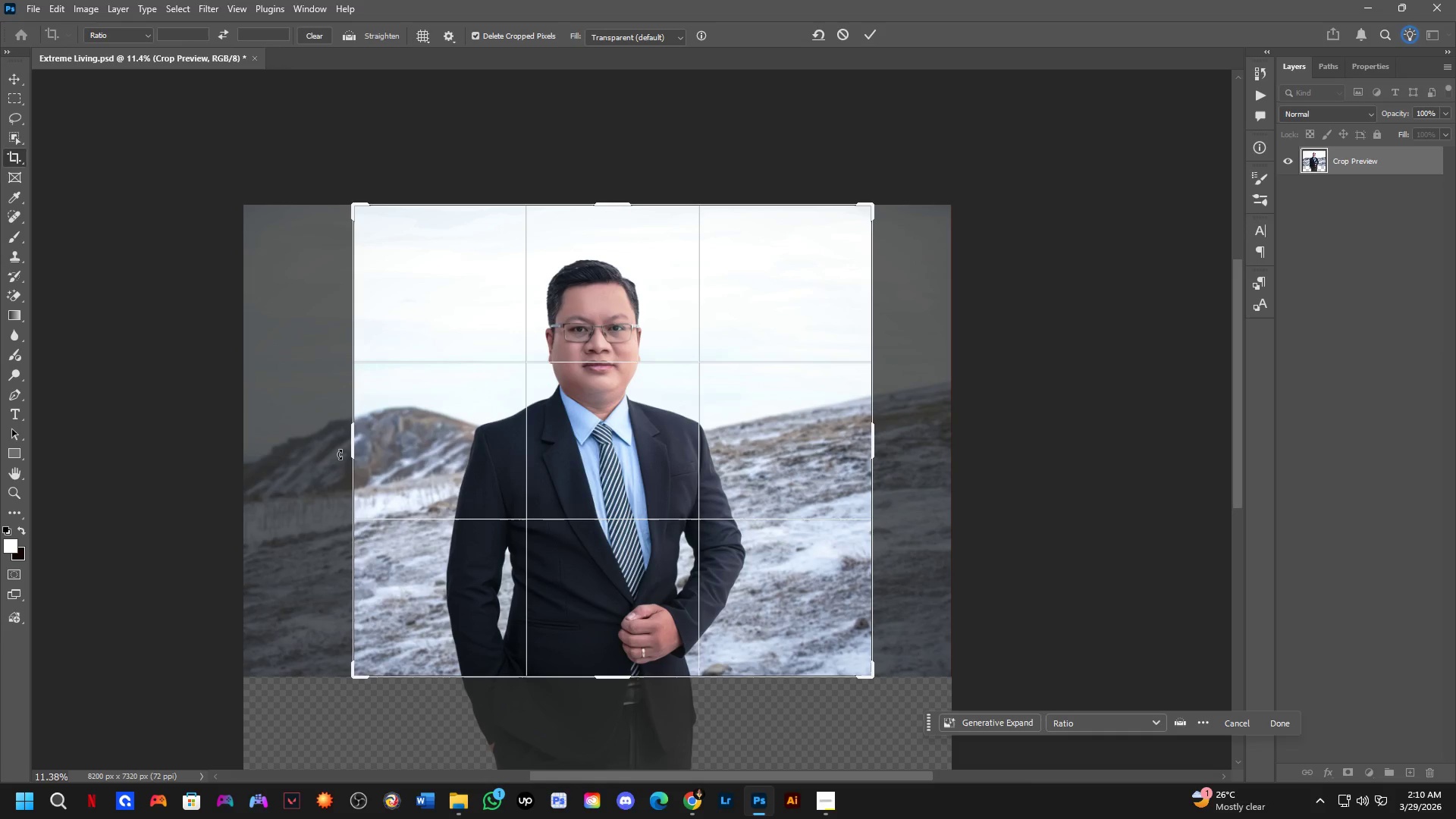 
key(NumpadEnter)
 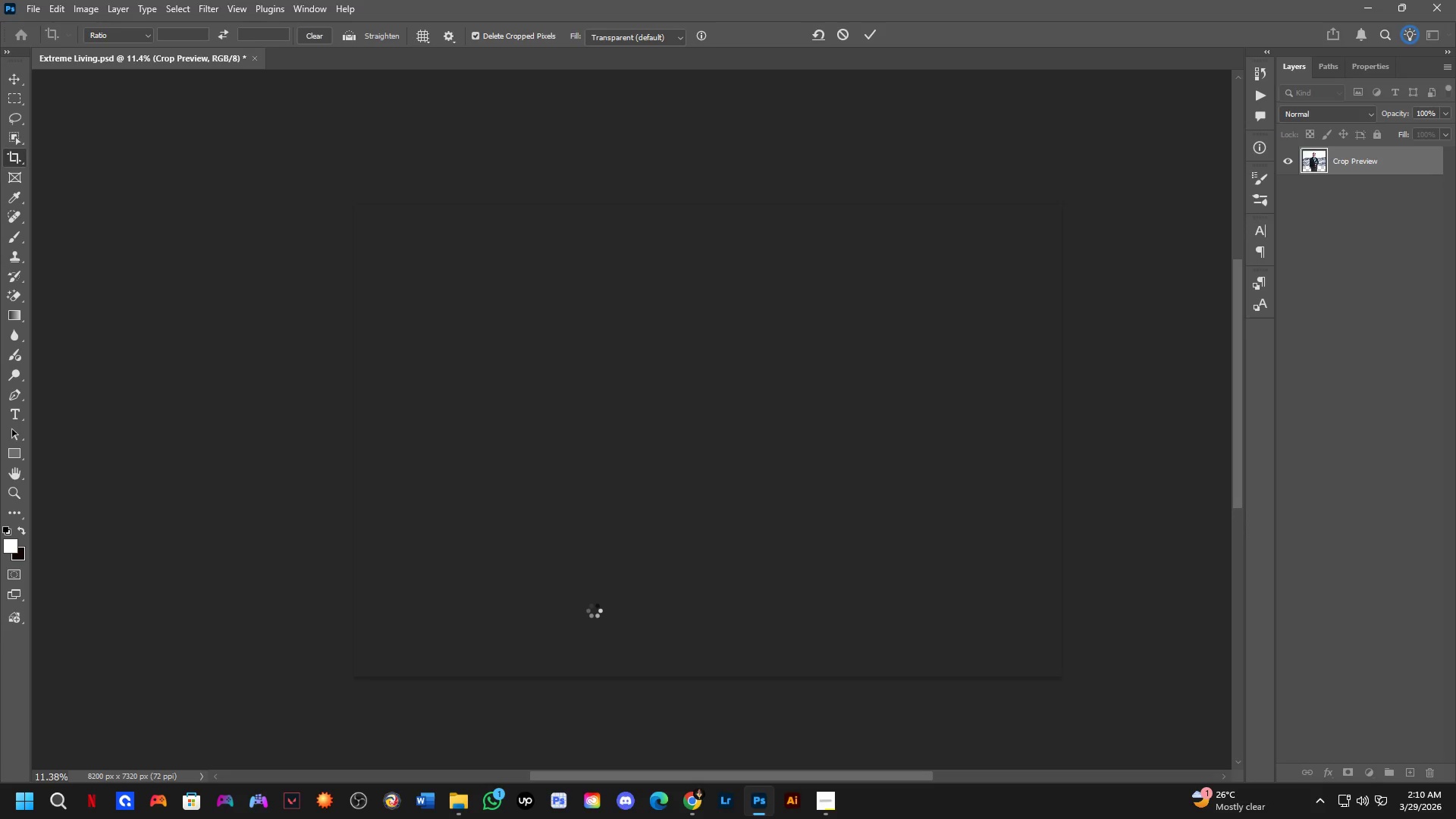 
wait(7.27)
 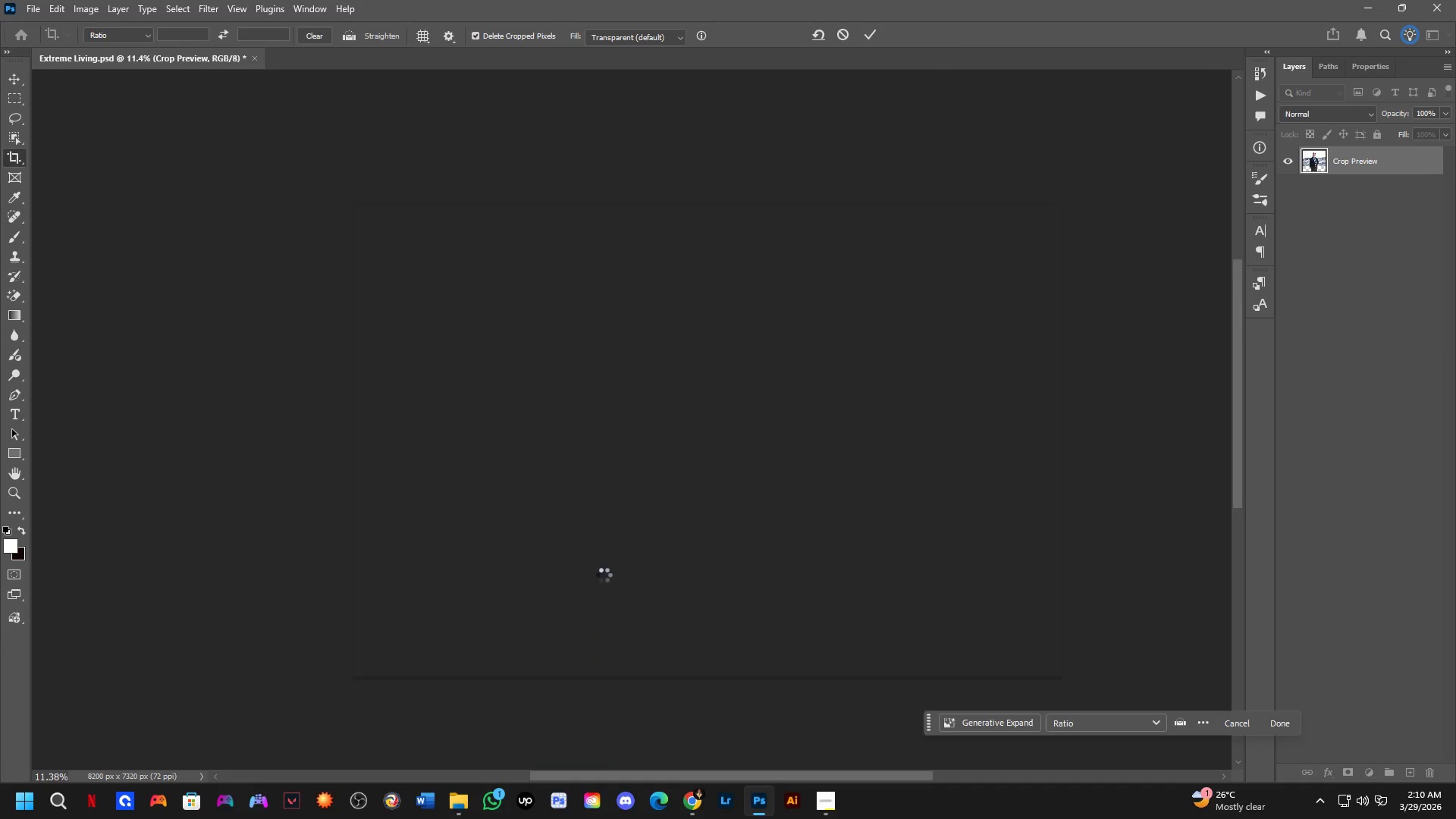 
scroll: coordinate [595, 610], scroll_direction: up, amount: 1.0
 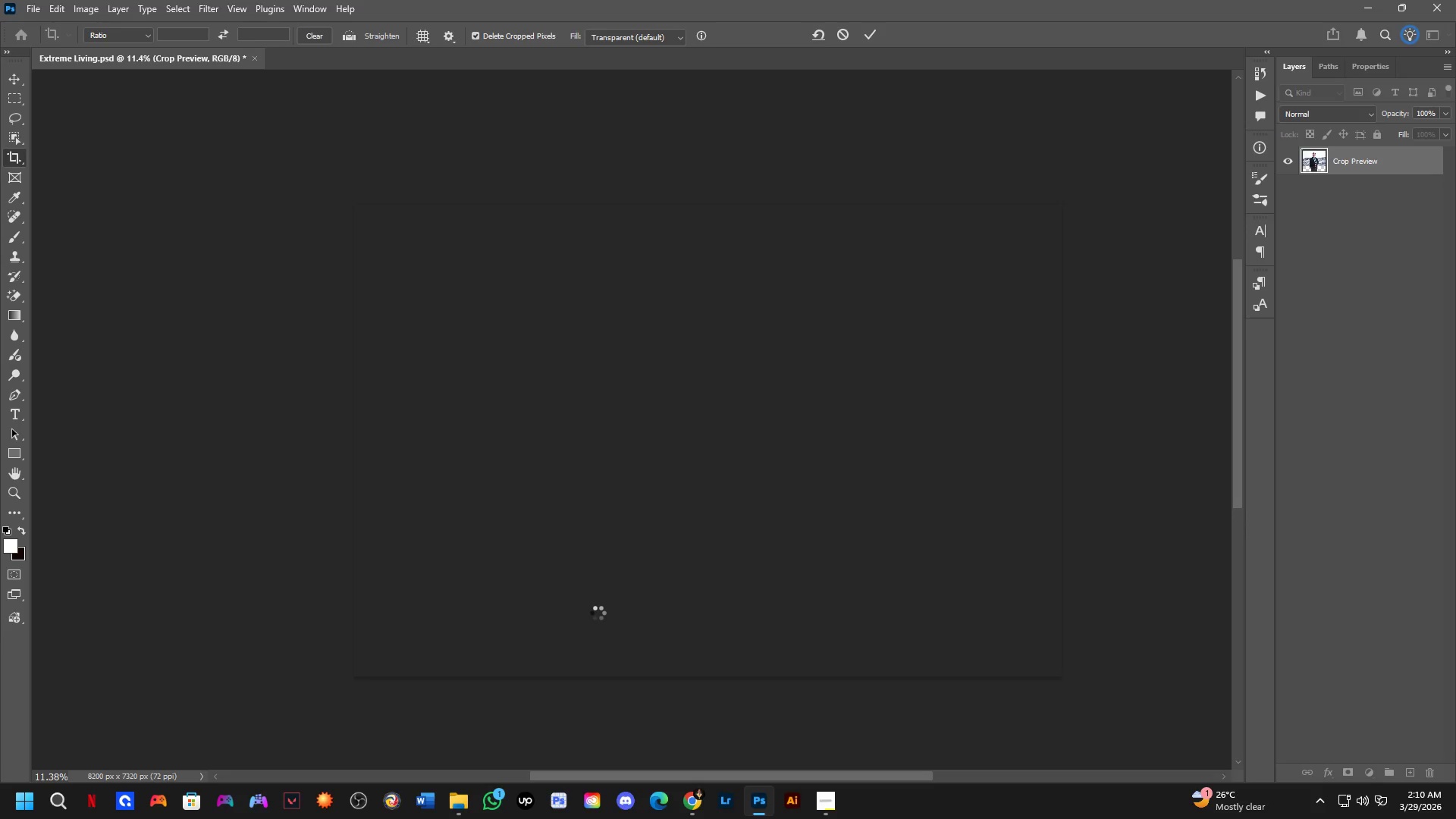 
wait(7.95)
 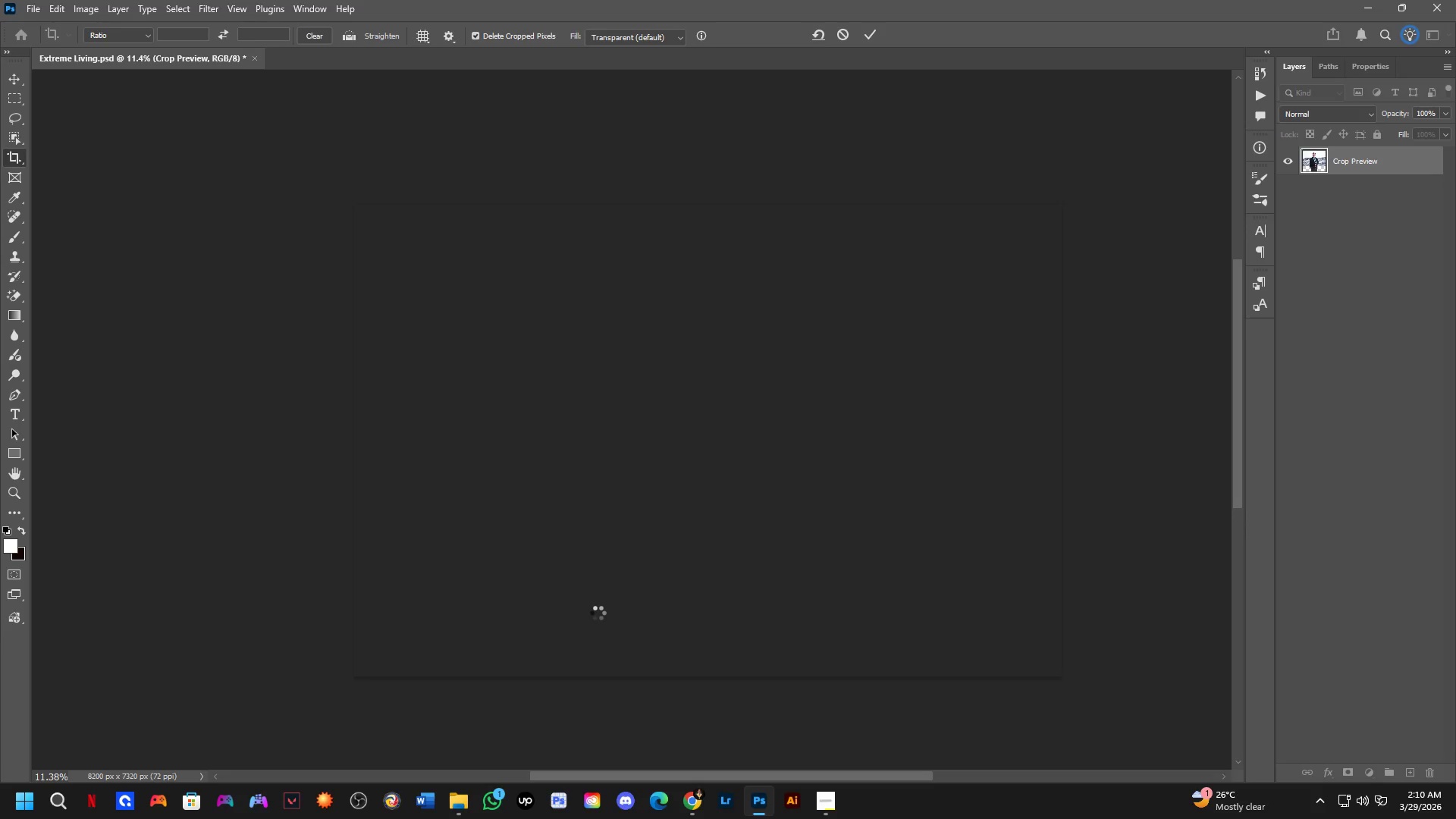 
key(Alt+Tab)